 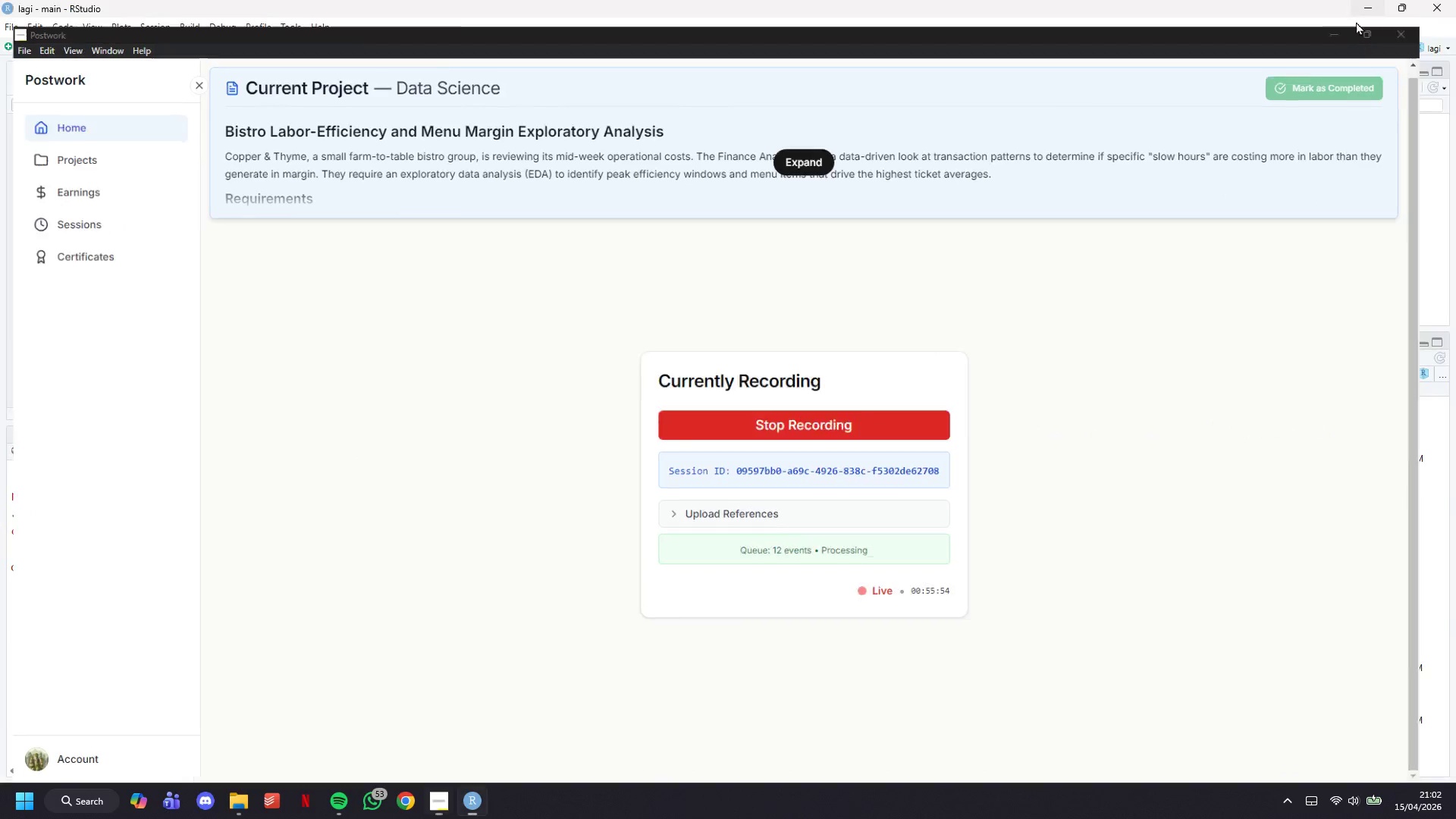 
scroll: coordinate [229, 335], scroll_direction: down, amount: 5.0
 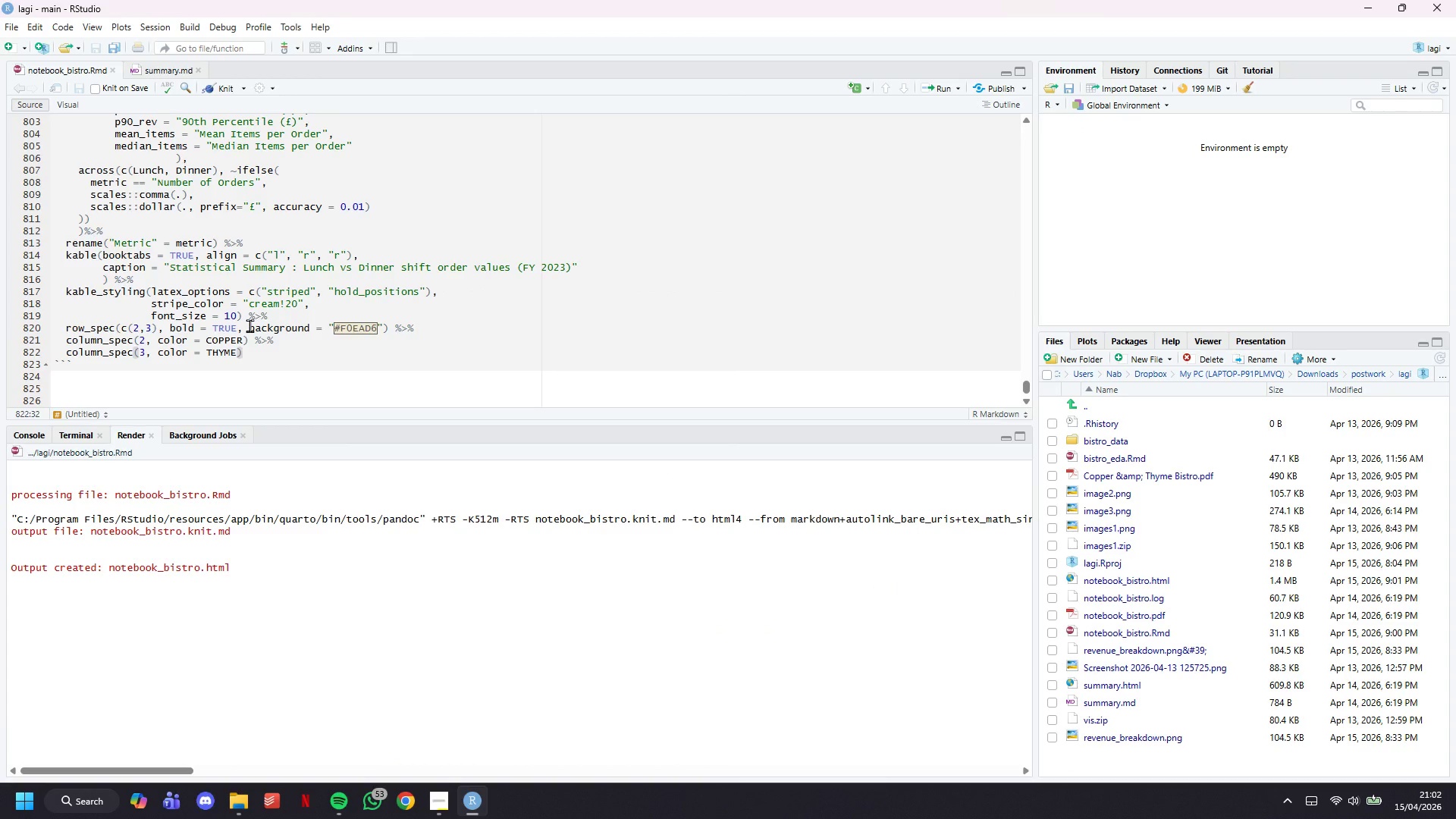 
left_click([237, 371])
 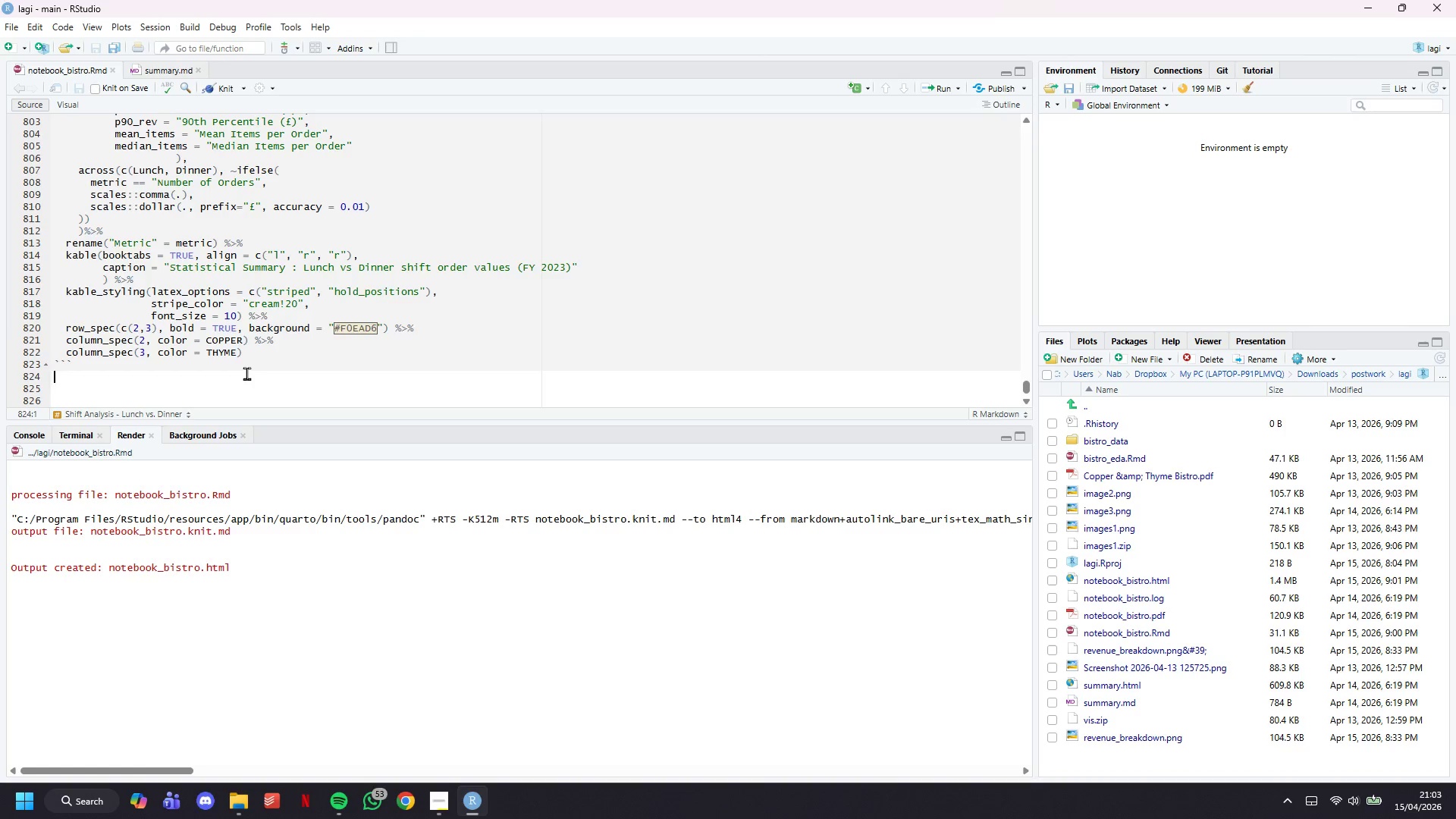 
key(Enter)
 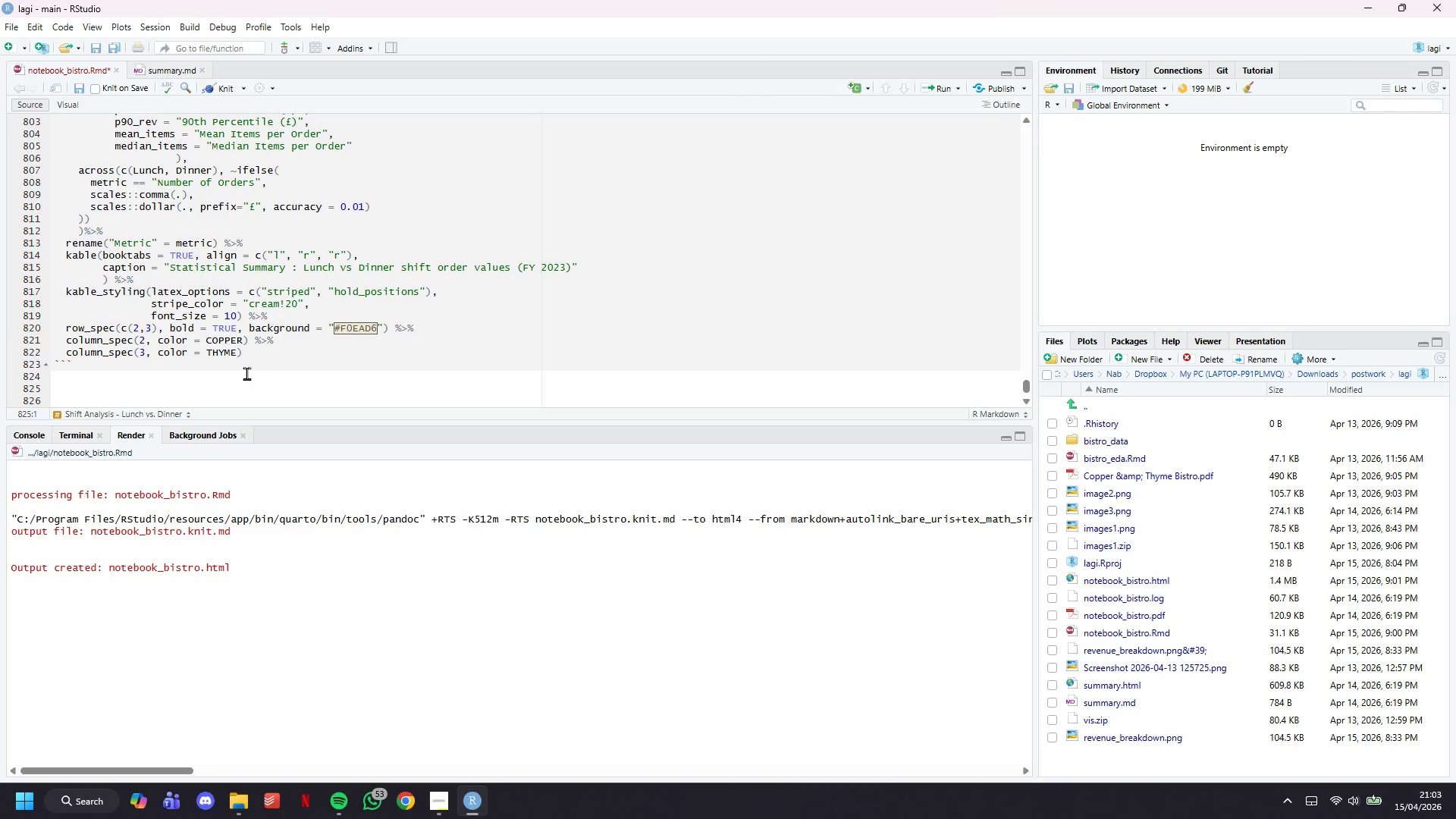 
type(## Chart 5 - Order Va;l)
key(Backspace)
key(Backspace)
type(lue Distribution : Lunch vs Dinner)
 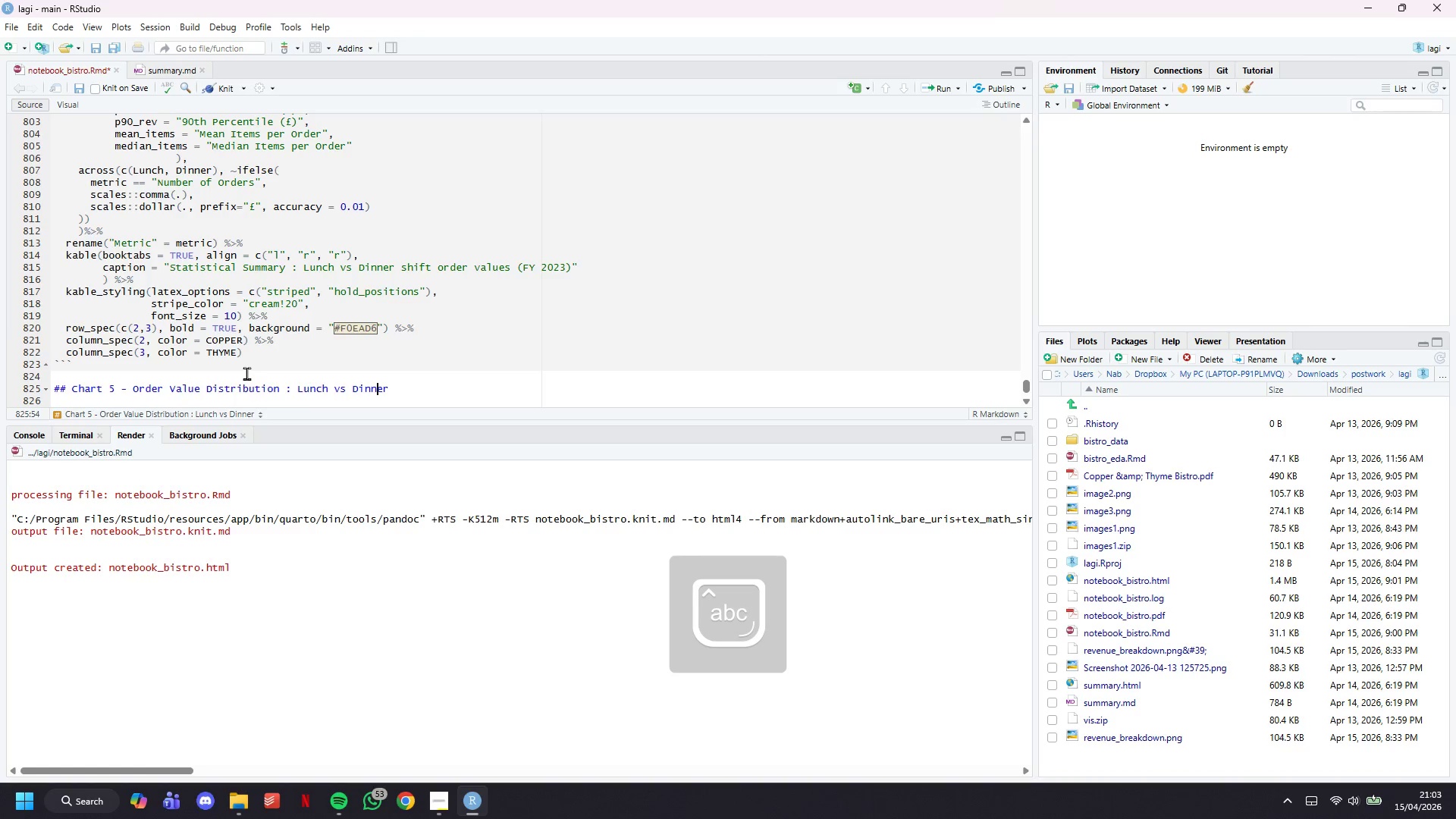 
 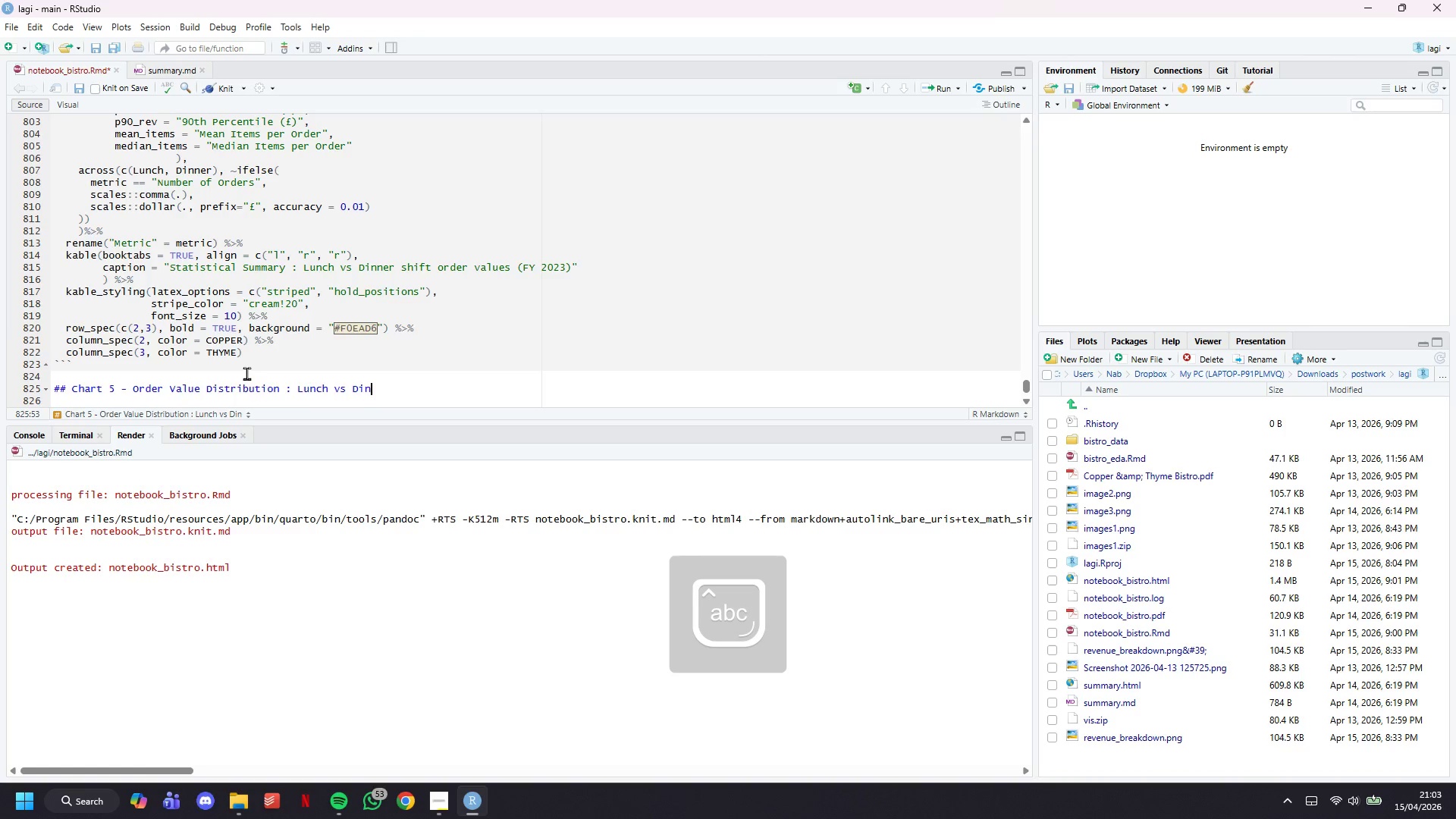 
key(ArrowLeft)
 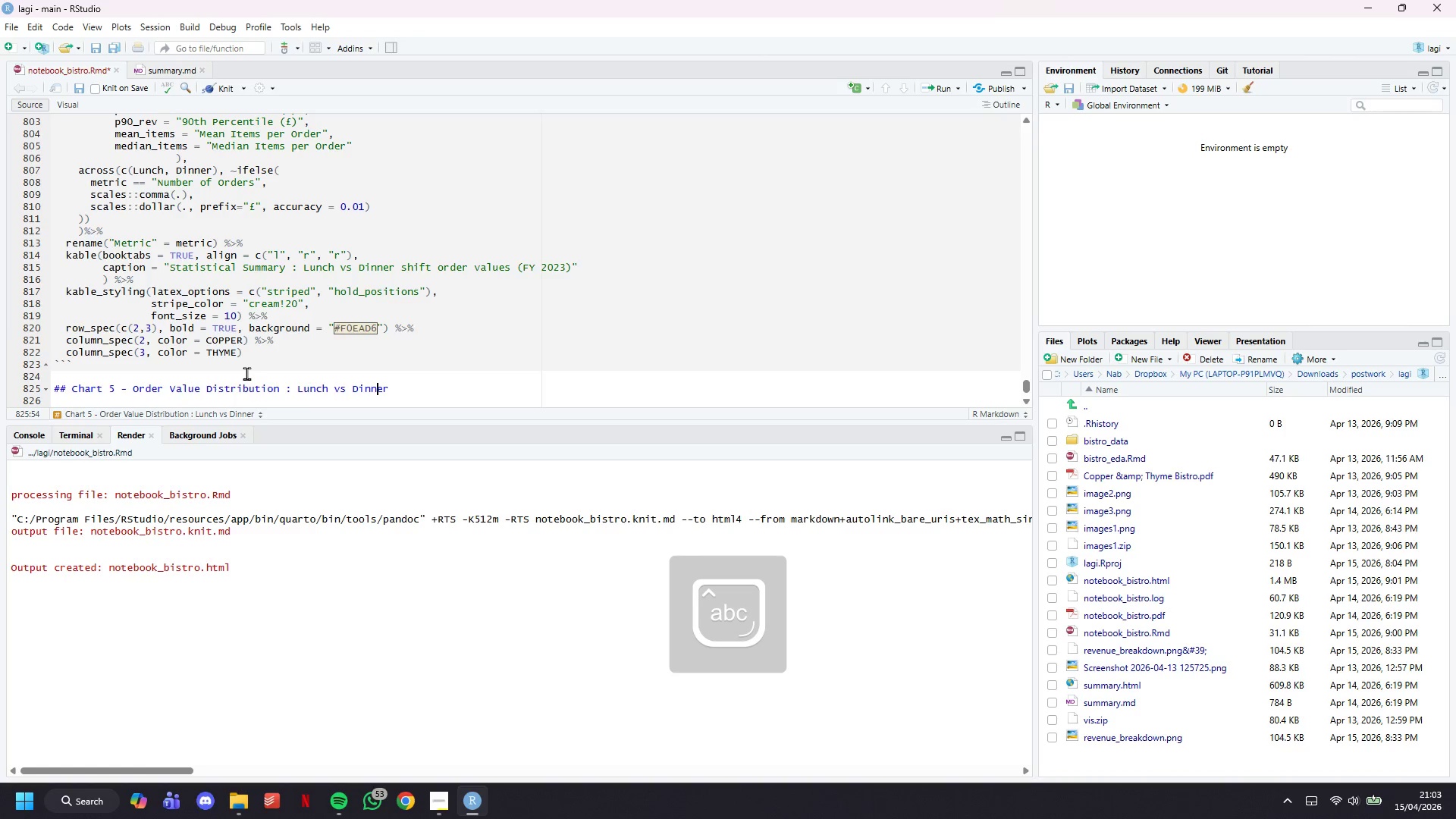 
hold_key(key=ArrowLeft, duration=0.61)
 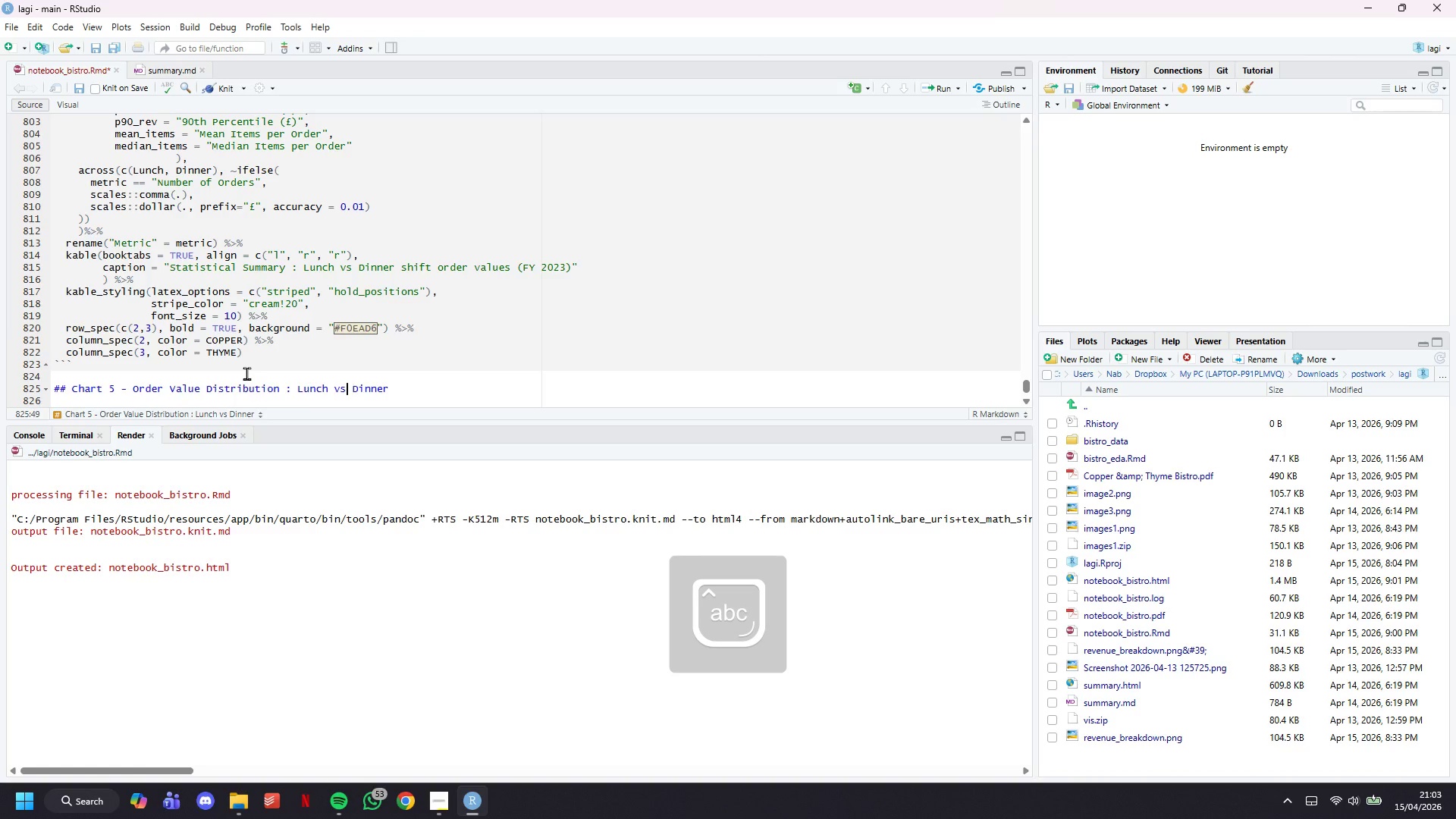 
key(ArrowLeft)
 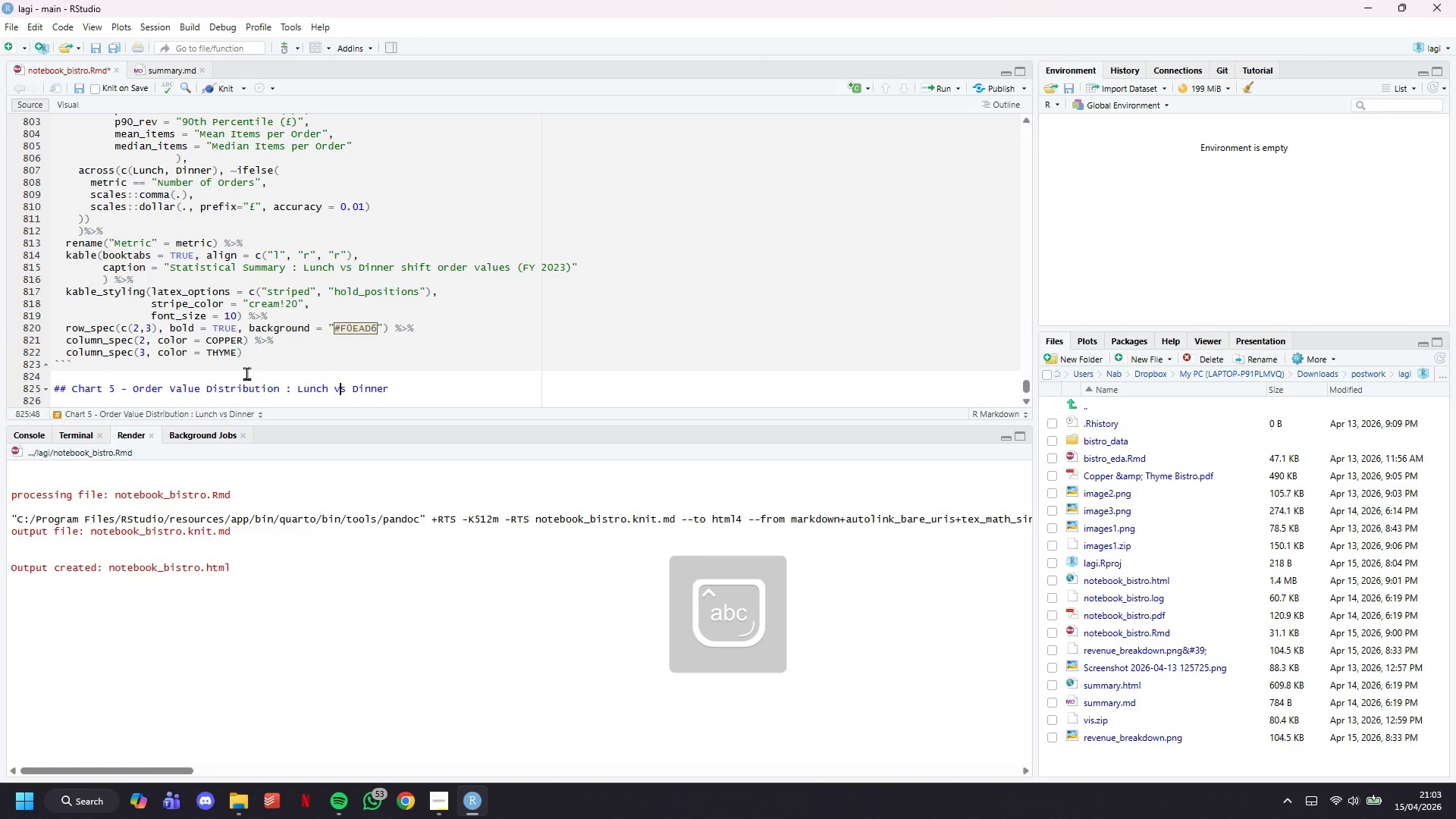 
key(ArrowLeft)
 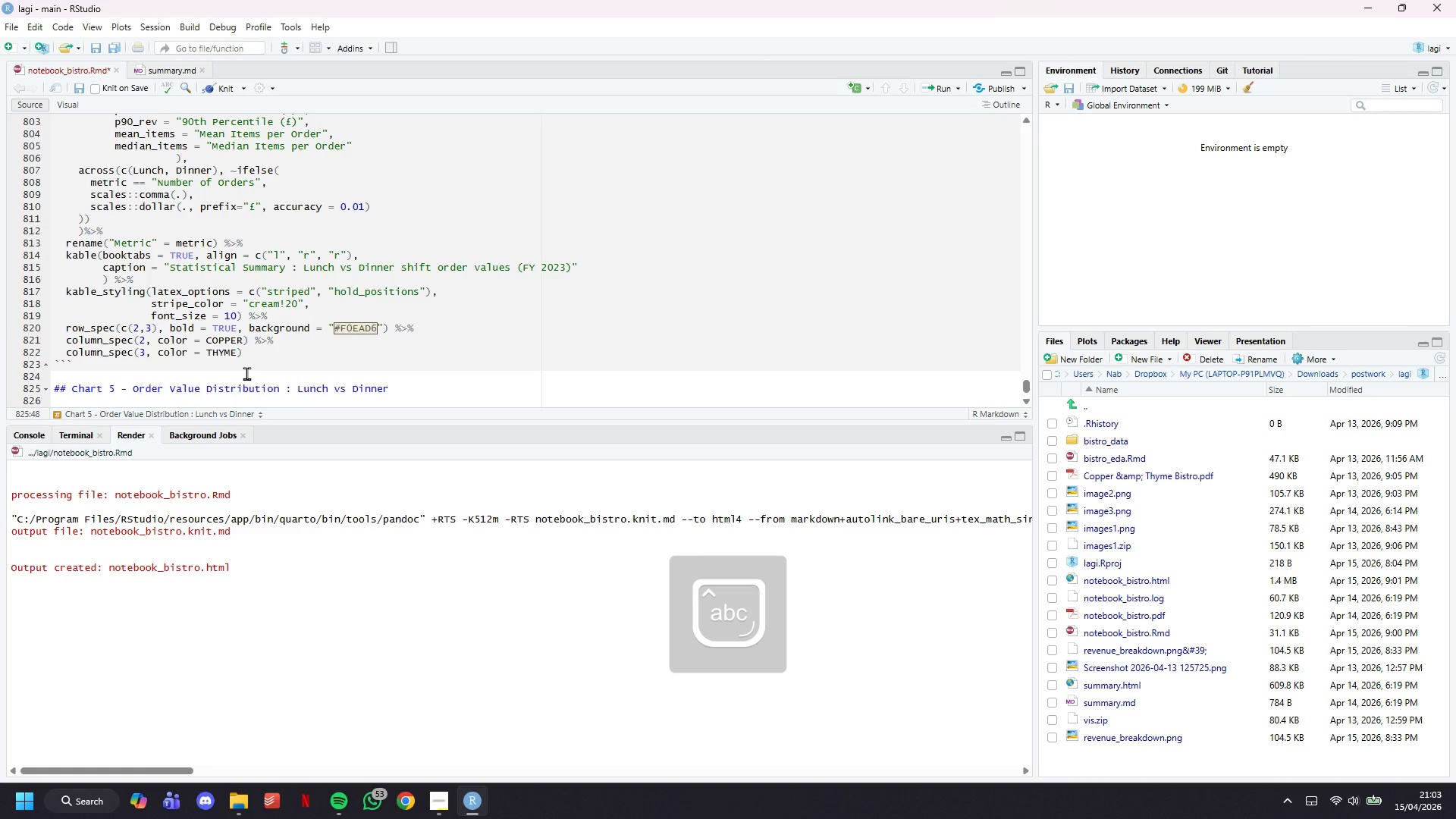 
key(ArrowRight)
 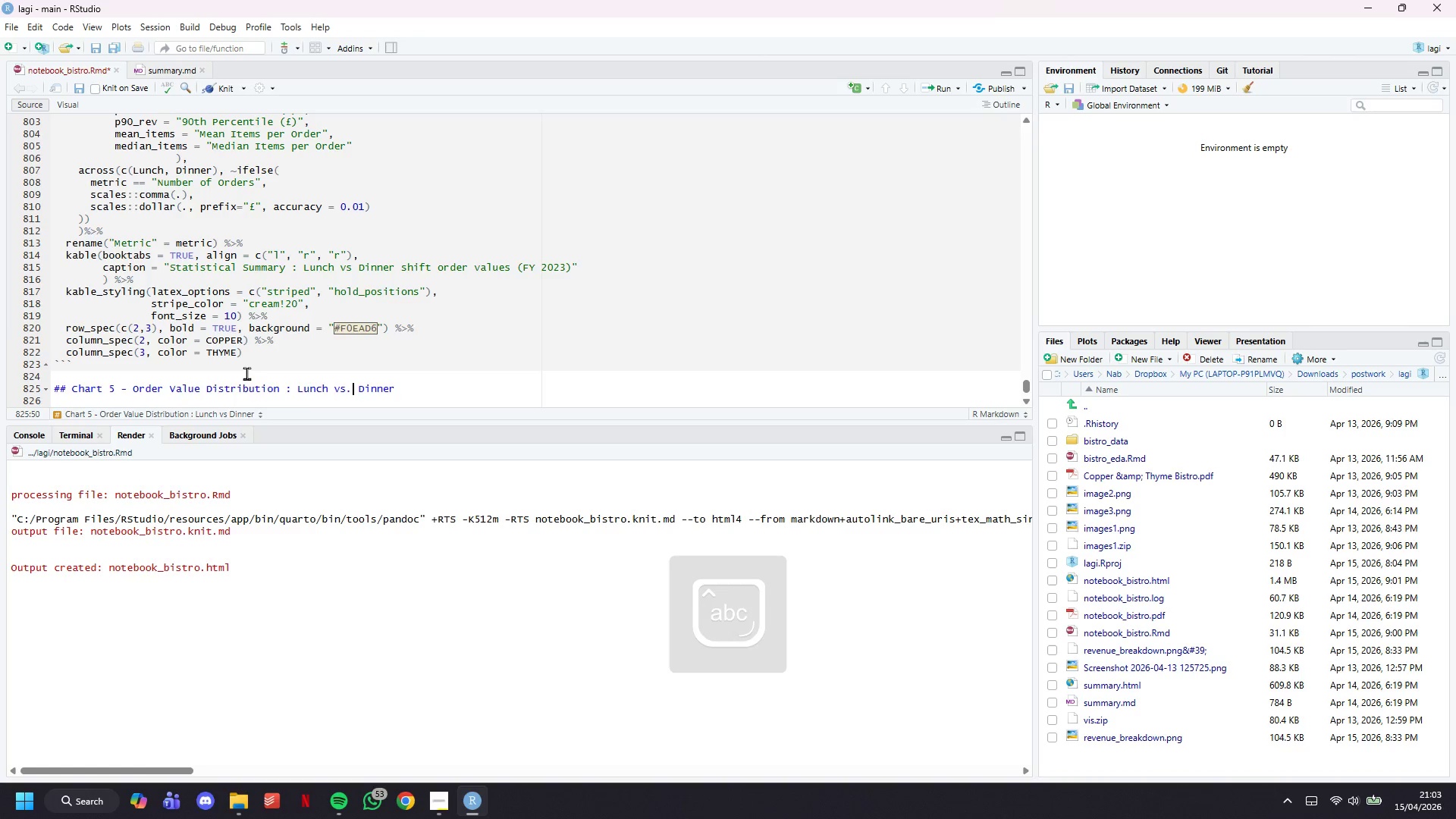 
key(Period)
 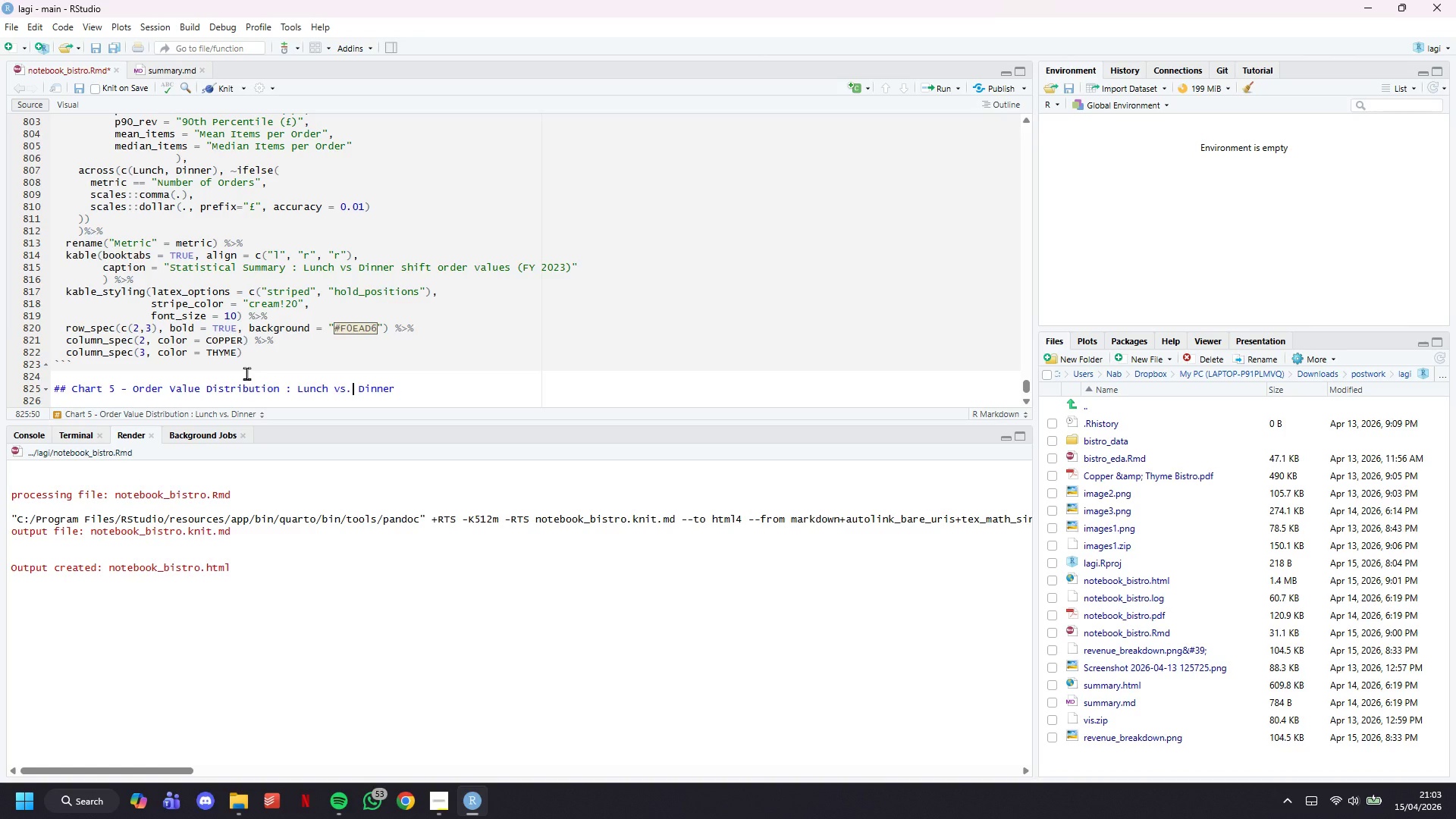 
key(ArrowDown)
 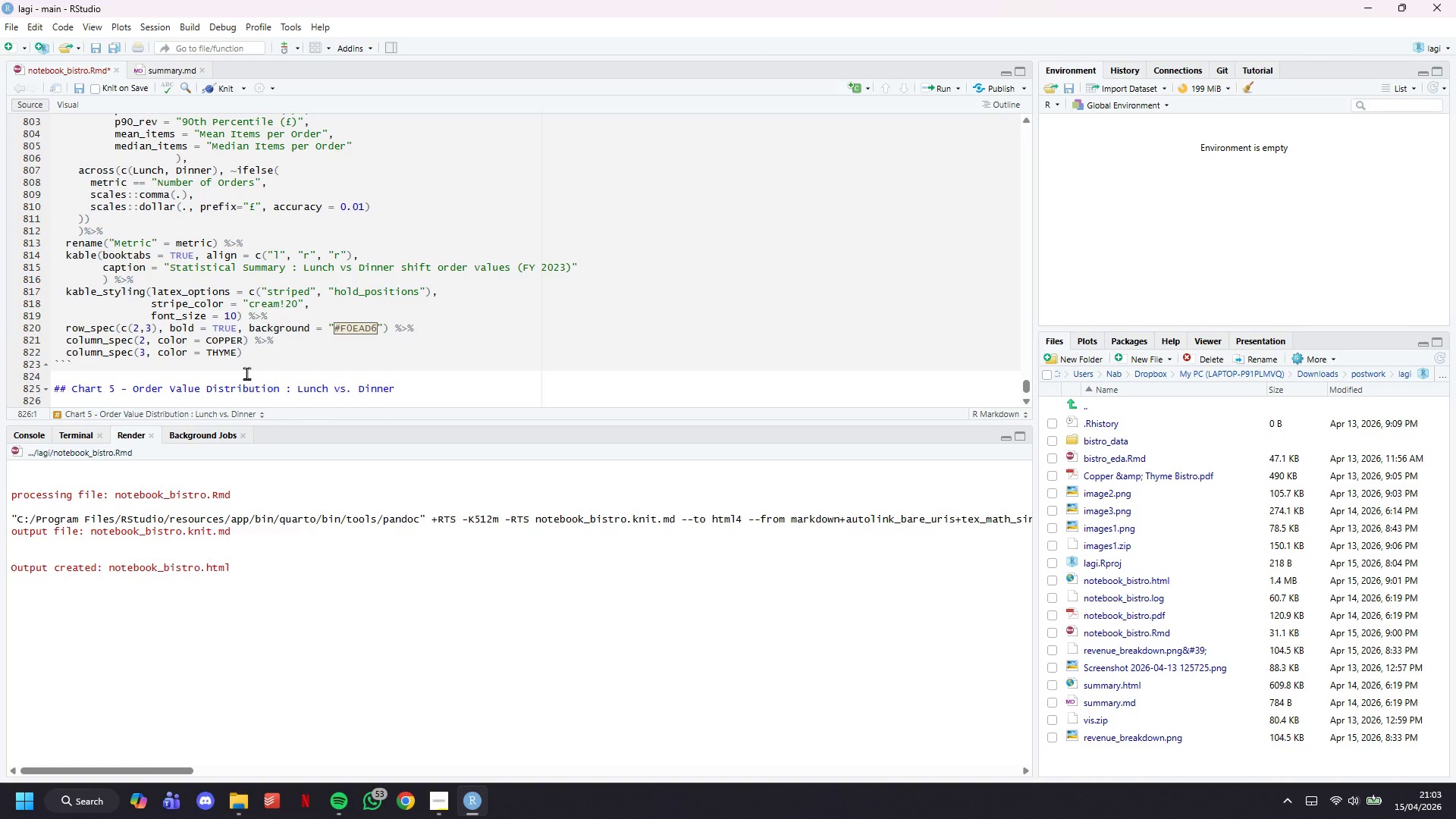 
key(Enter)
 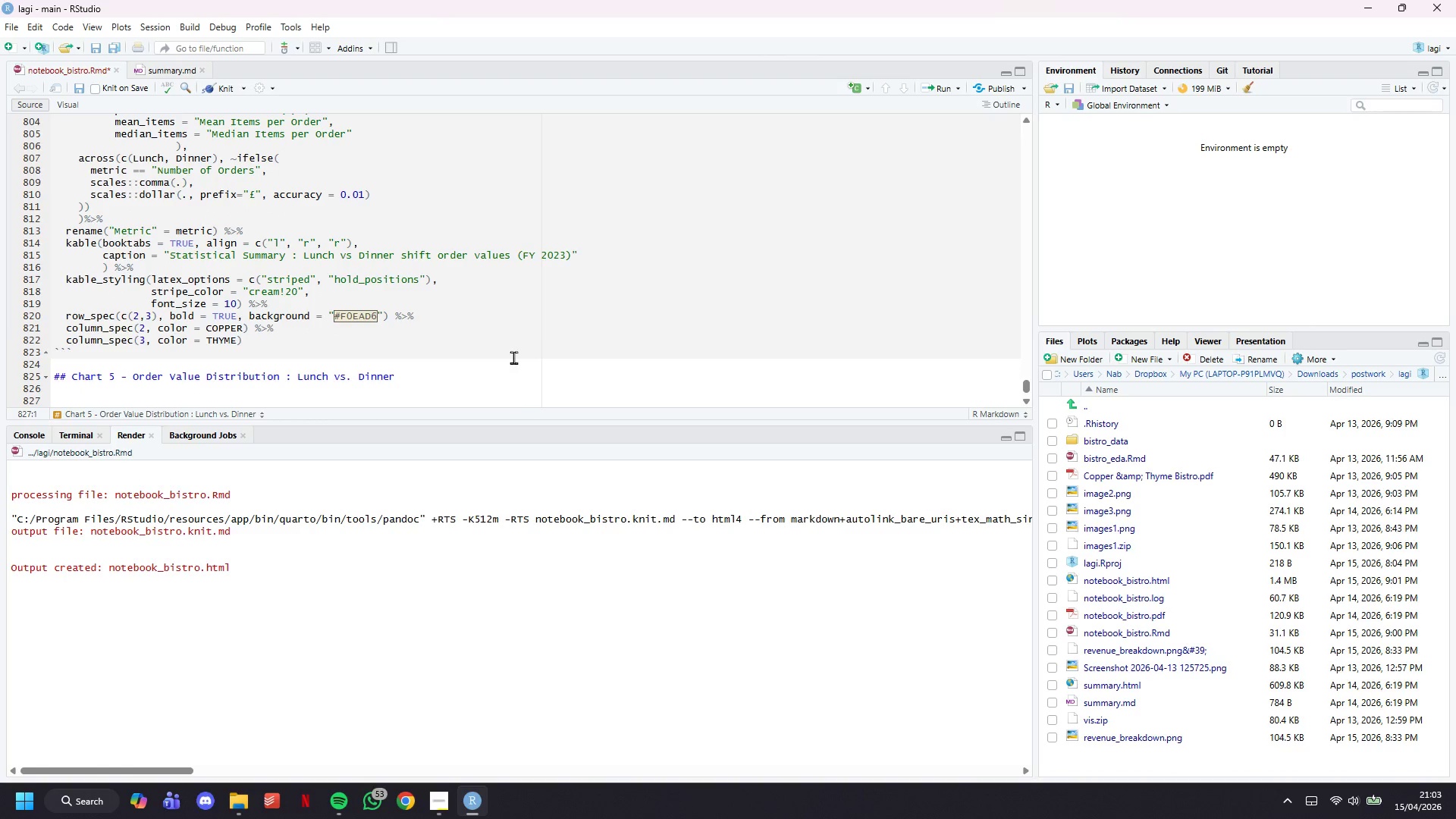 
key(Backquote)
 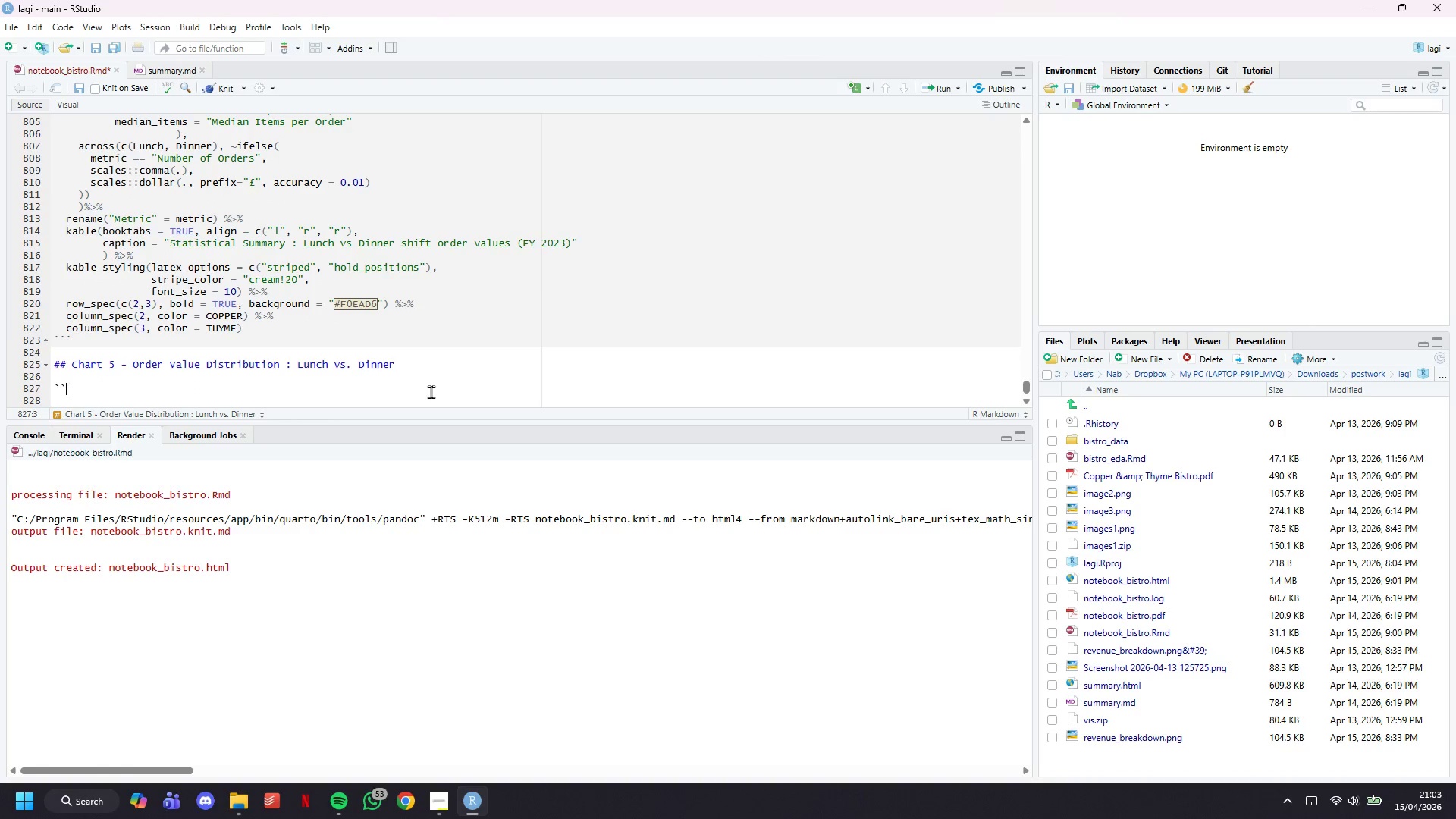 
scroll: coordinate [405, 351], scroll_direction: down, amount: 9.0
 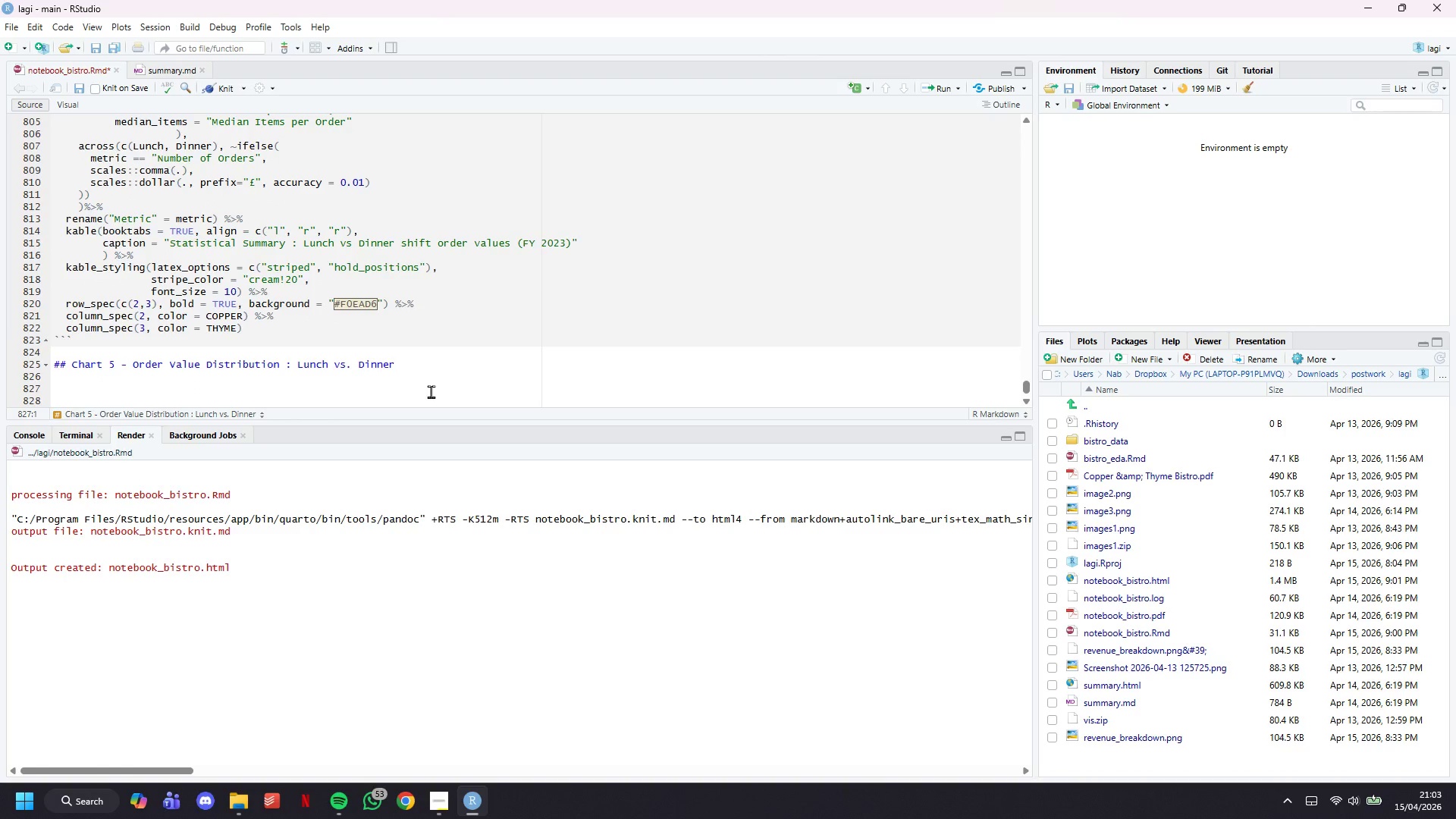 
key(Backquote)
 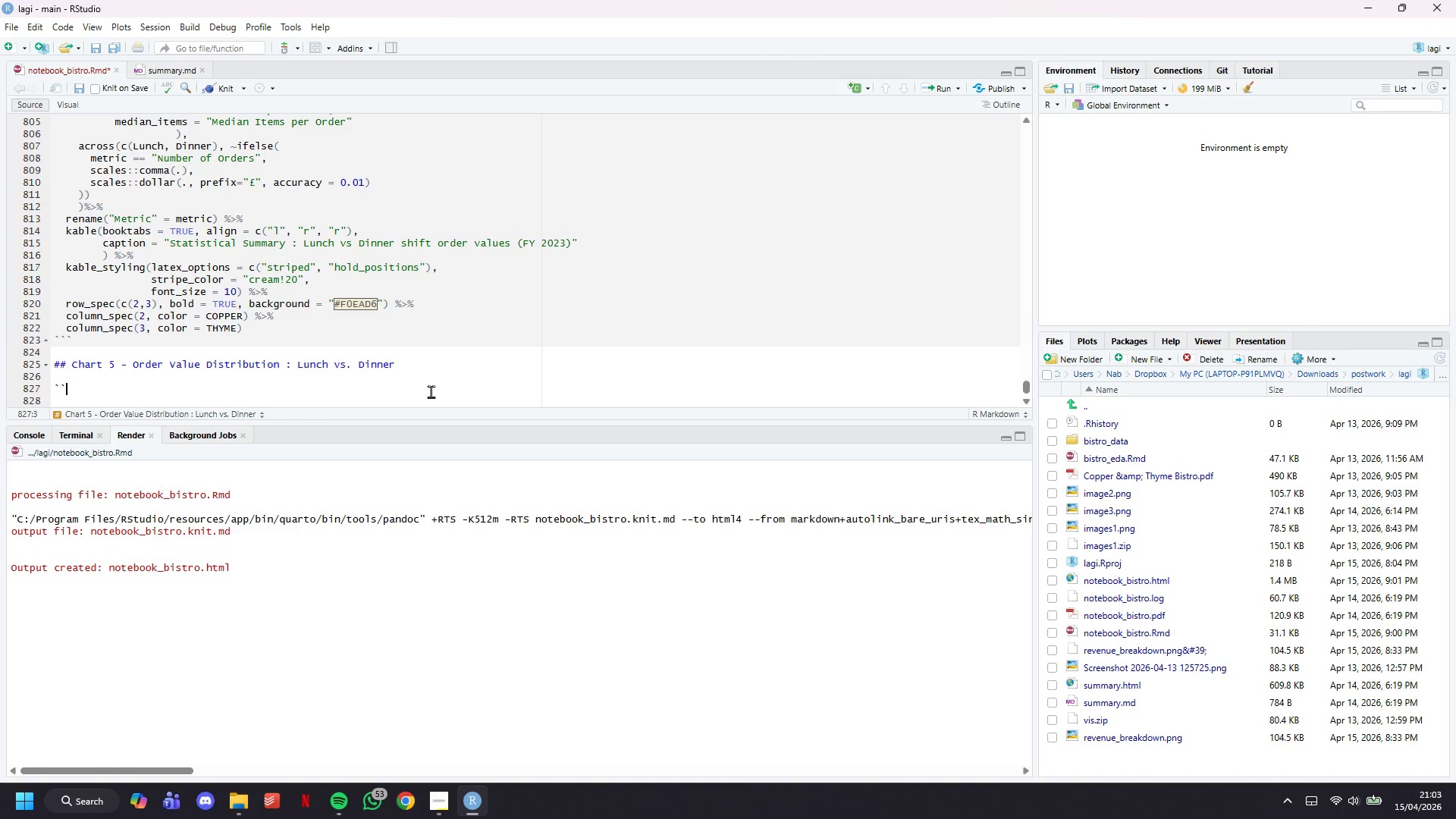 
key(Backquote)
 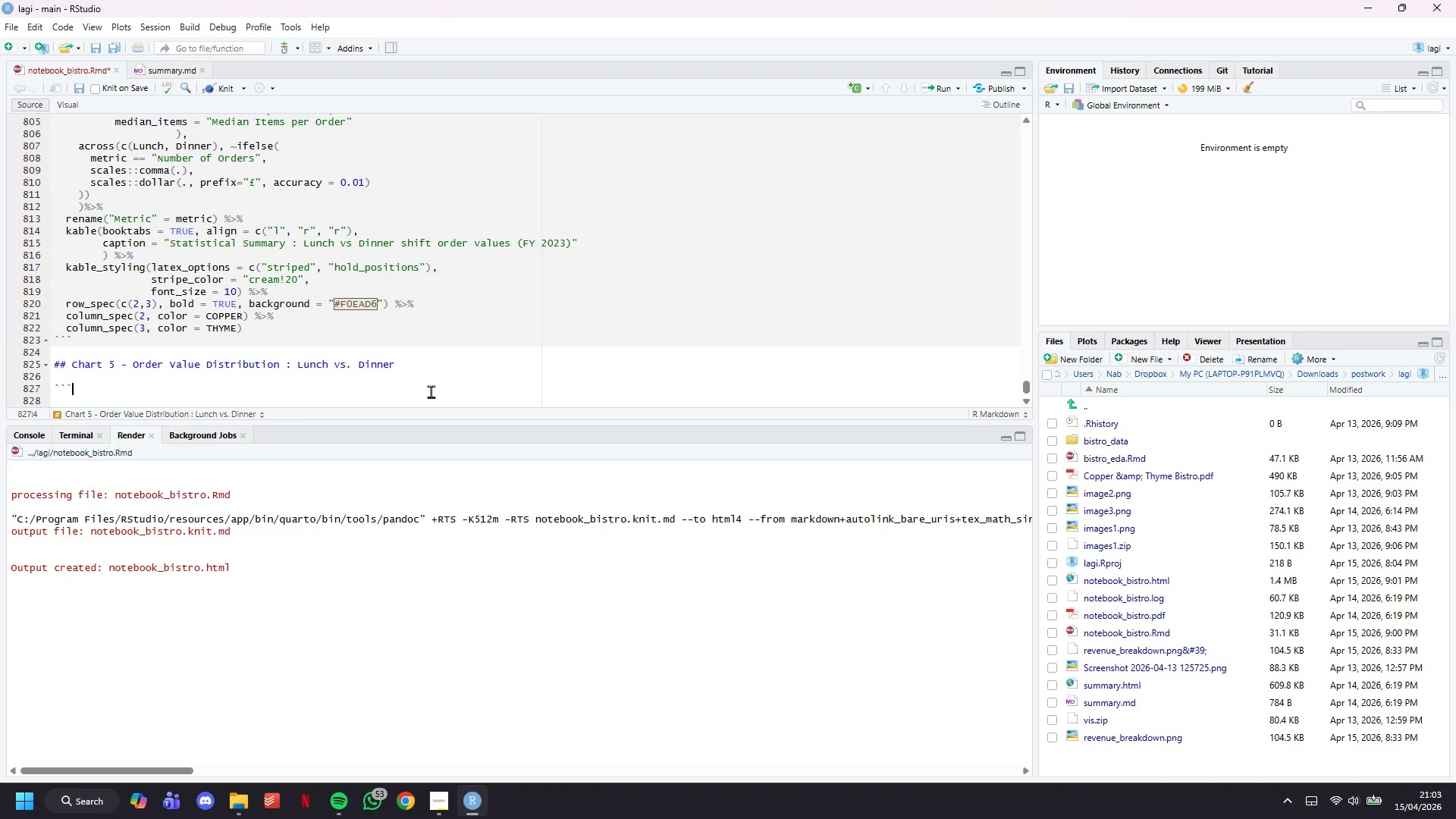 
key(Enter)
 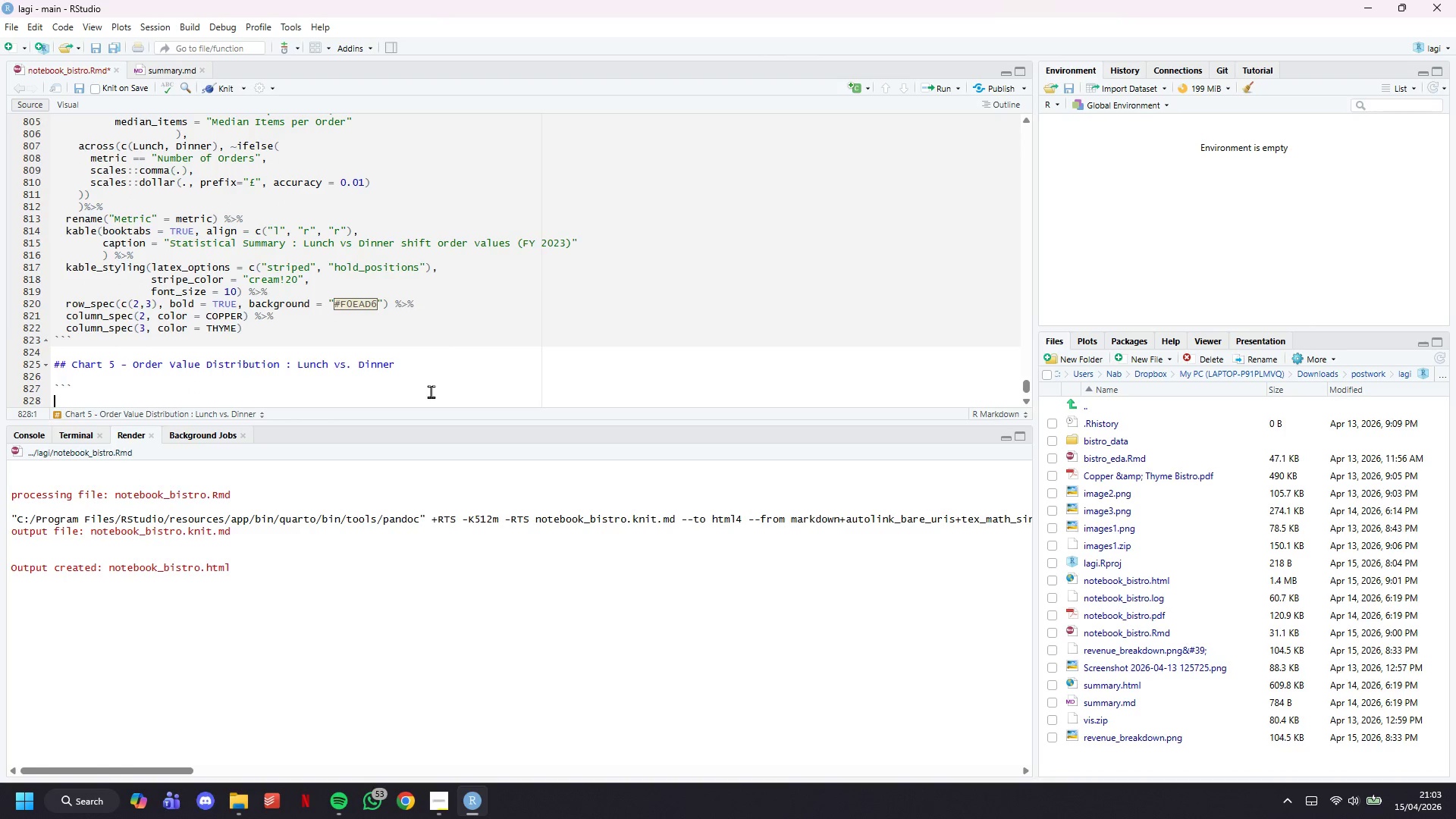 
key(Enter)
 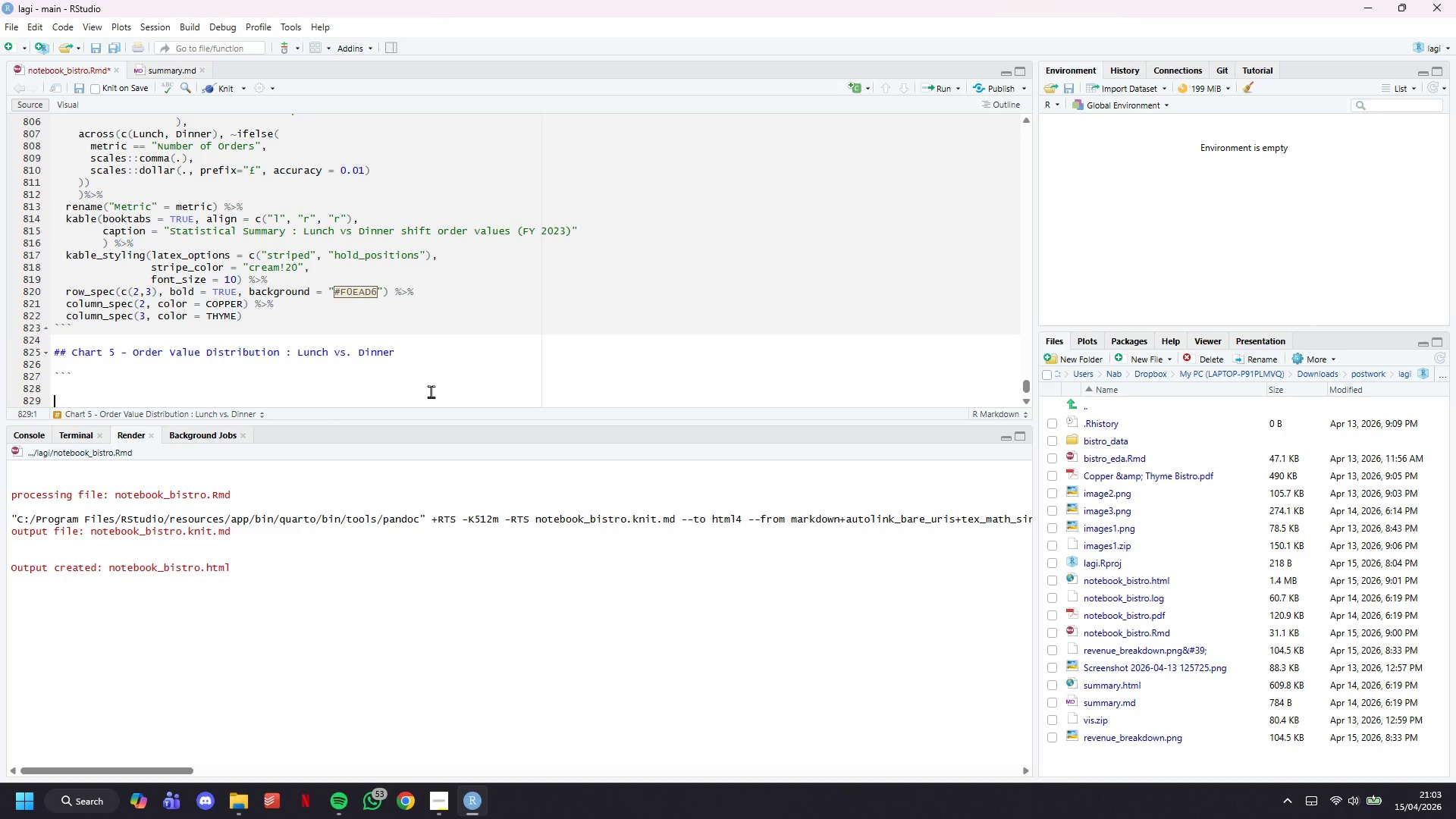 
key(Enter)
 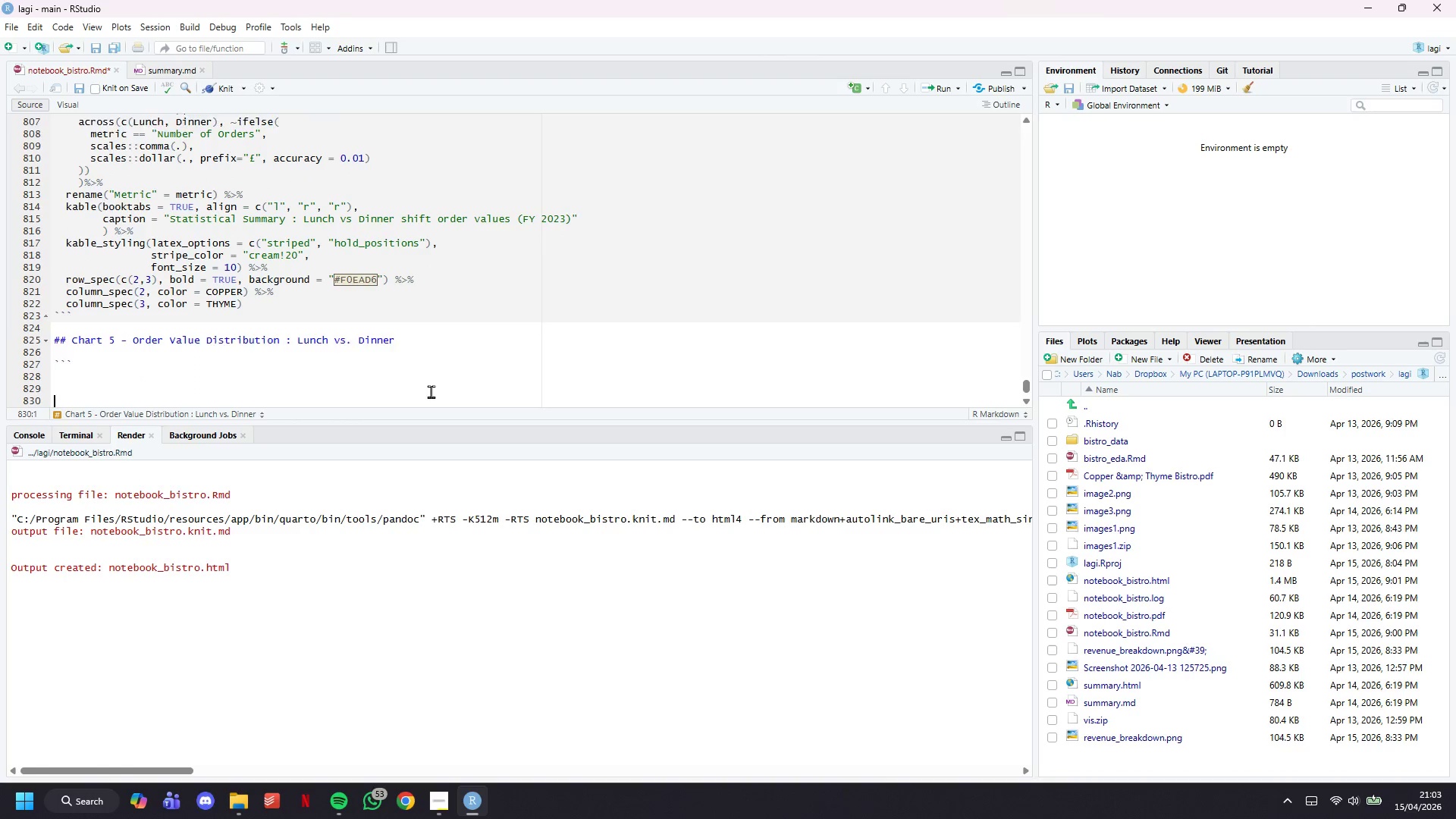 
key(Enter)
 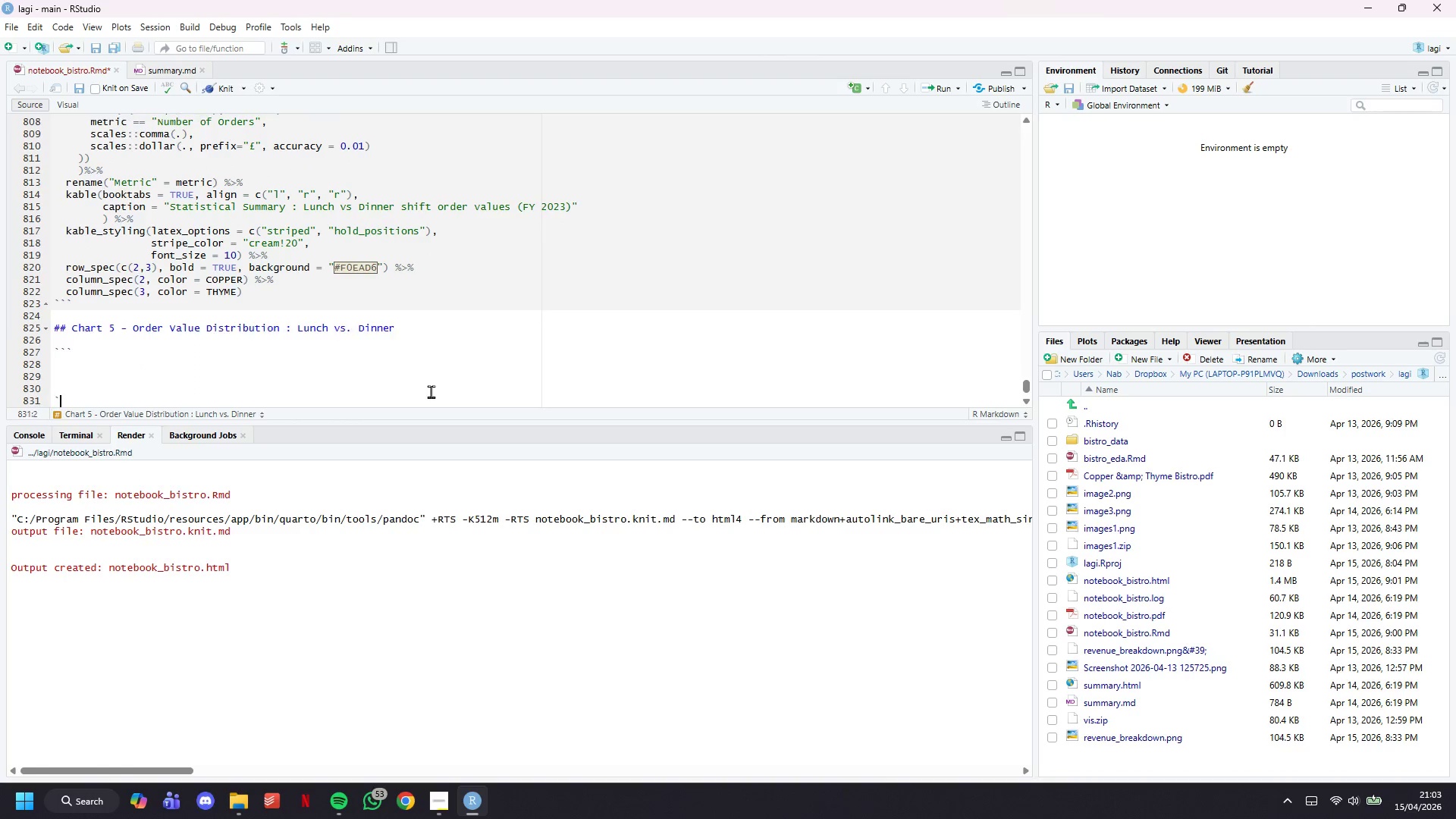 
key(Backquote)
 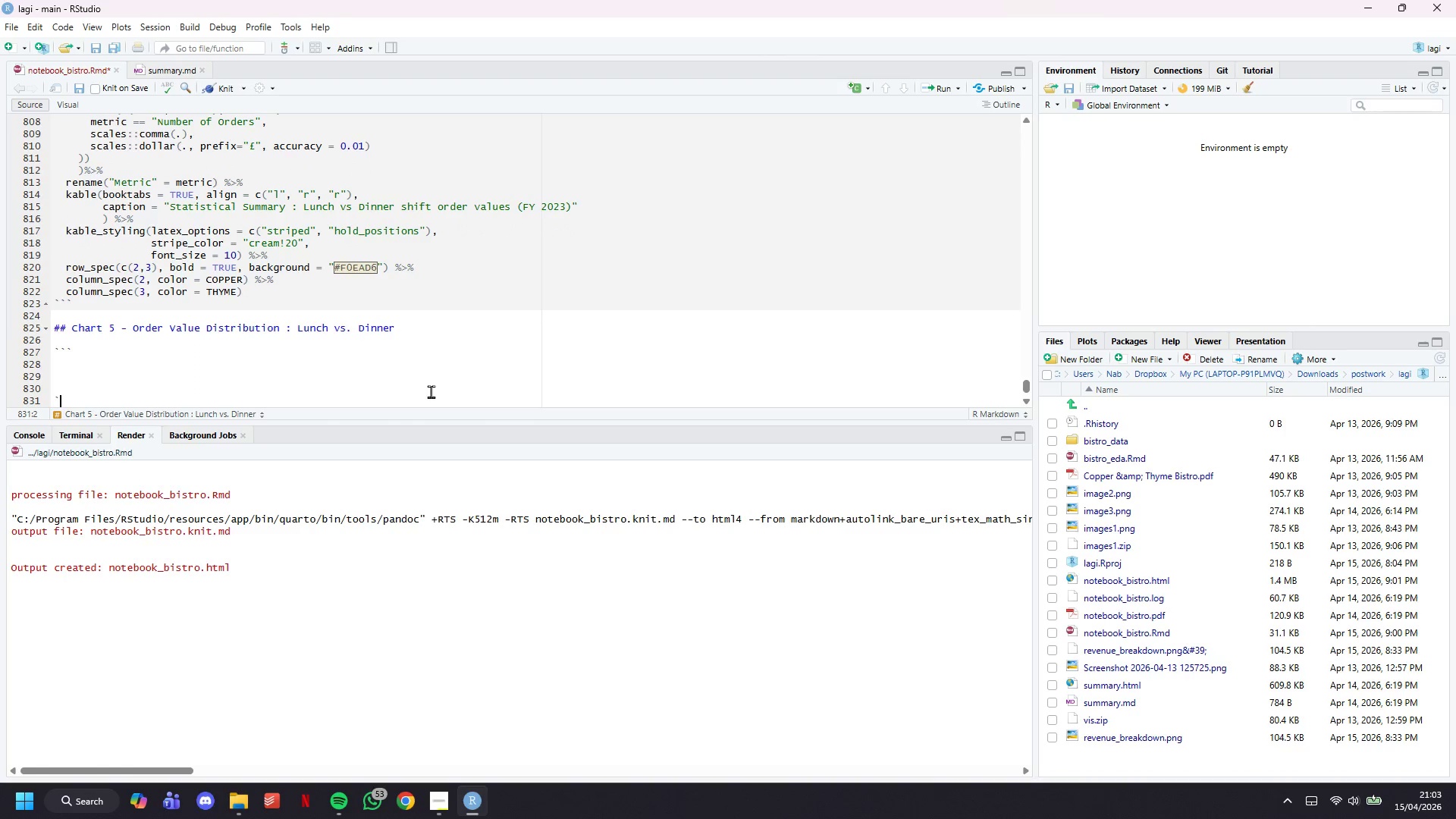 
key(Backquote)
 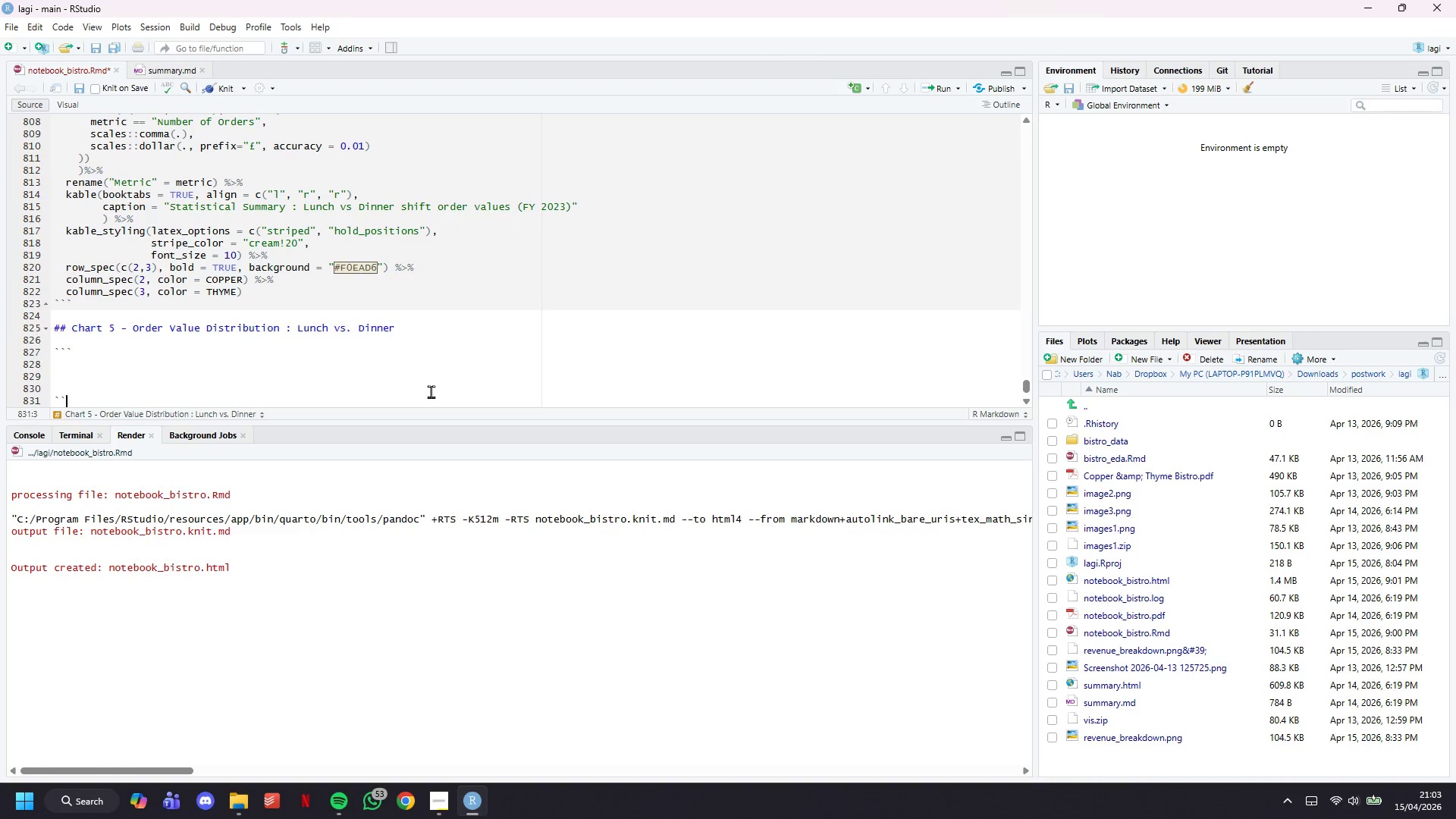 
key(Backquote)
 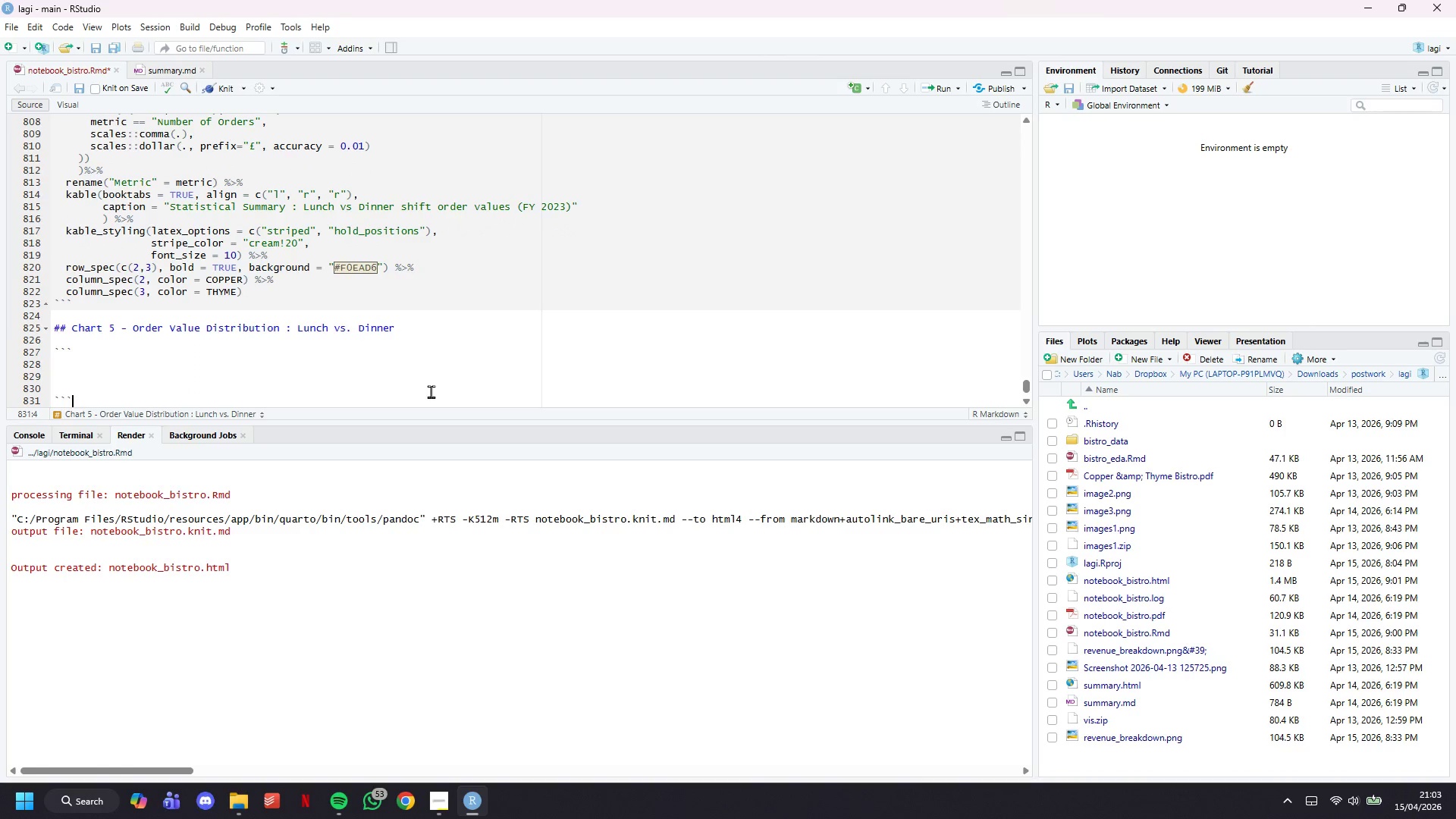 
key(ArrowUp)
 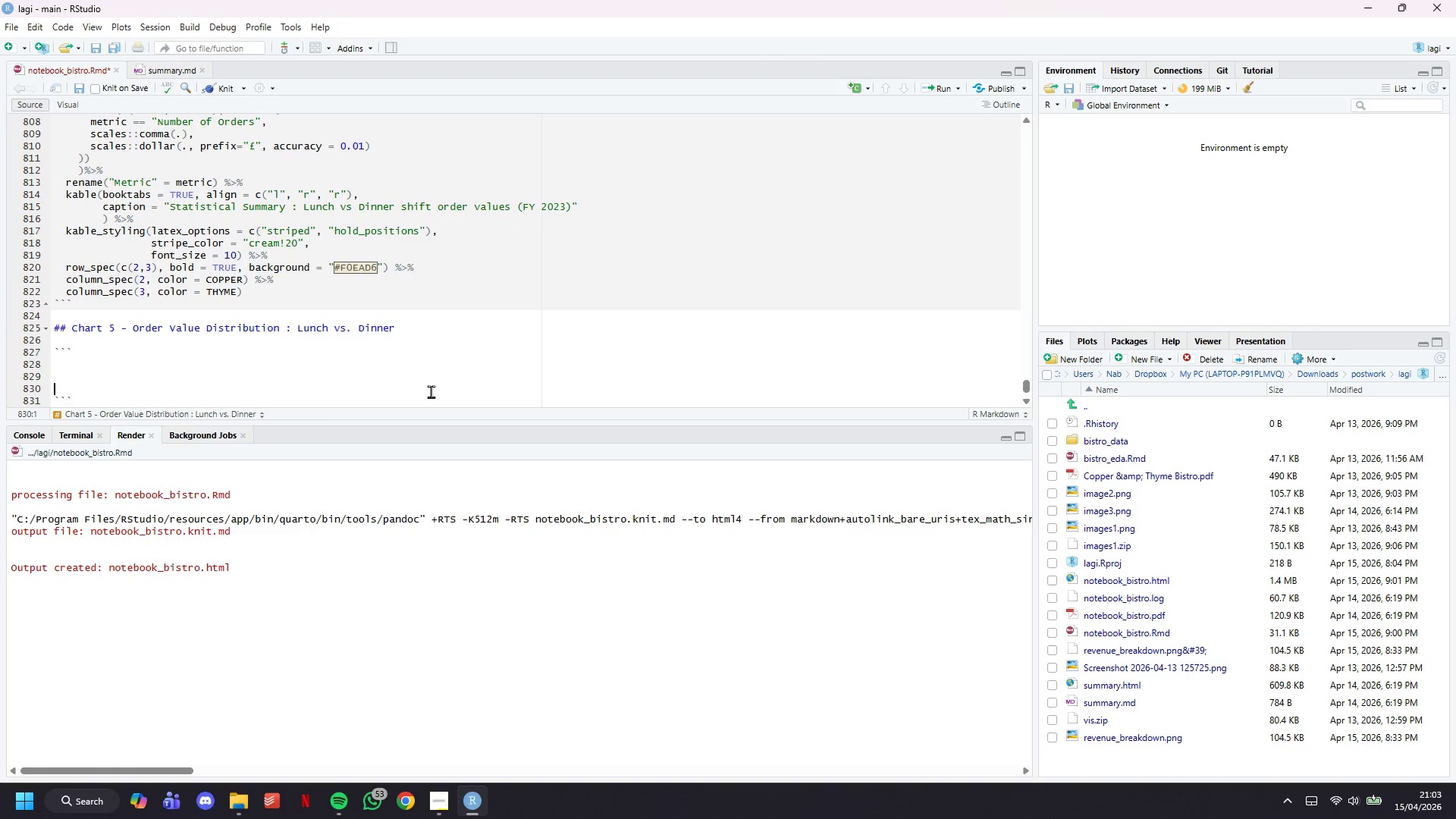 
key(ArrowUp)
 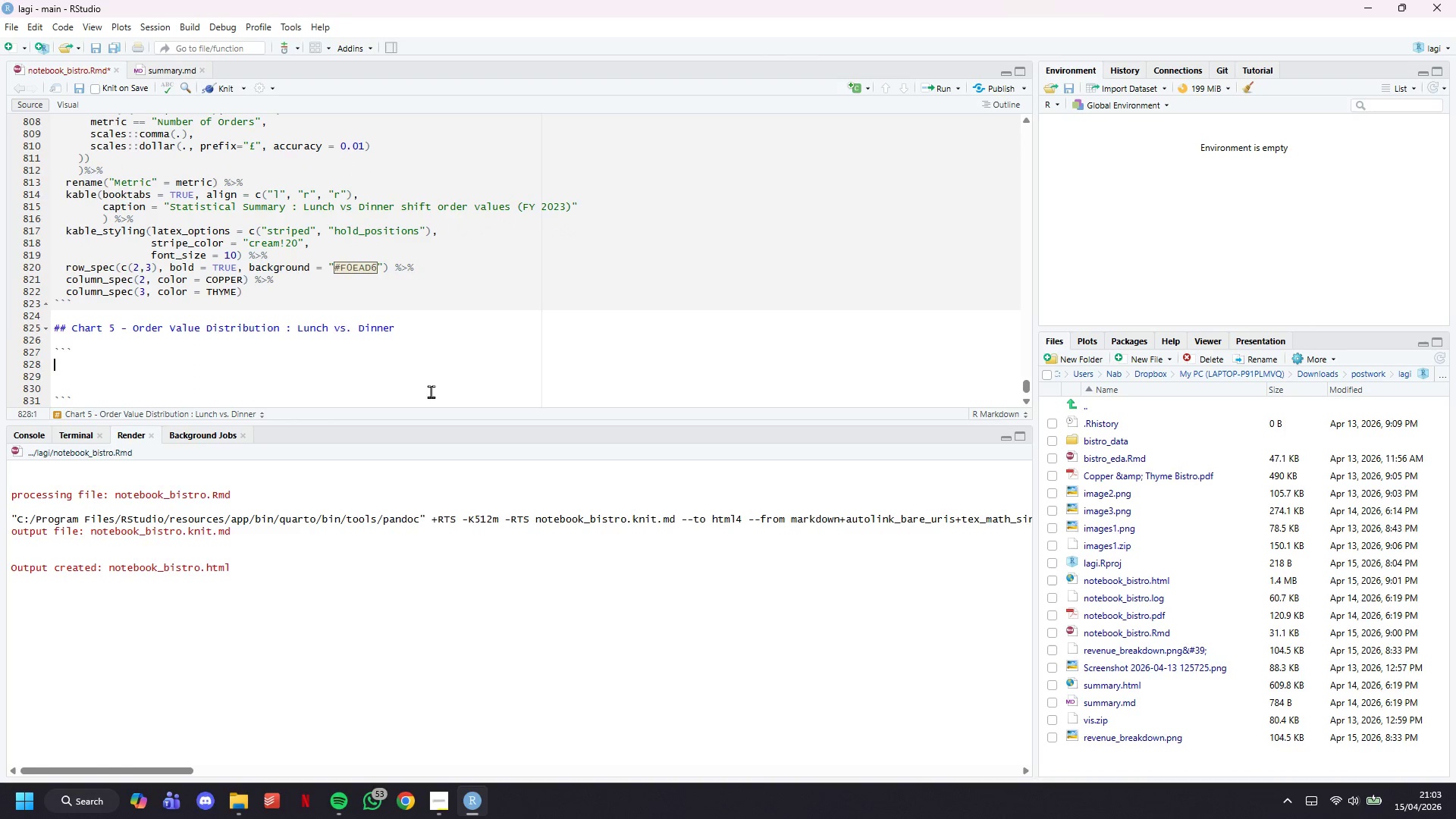 
key(ArrowUp)
 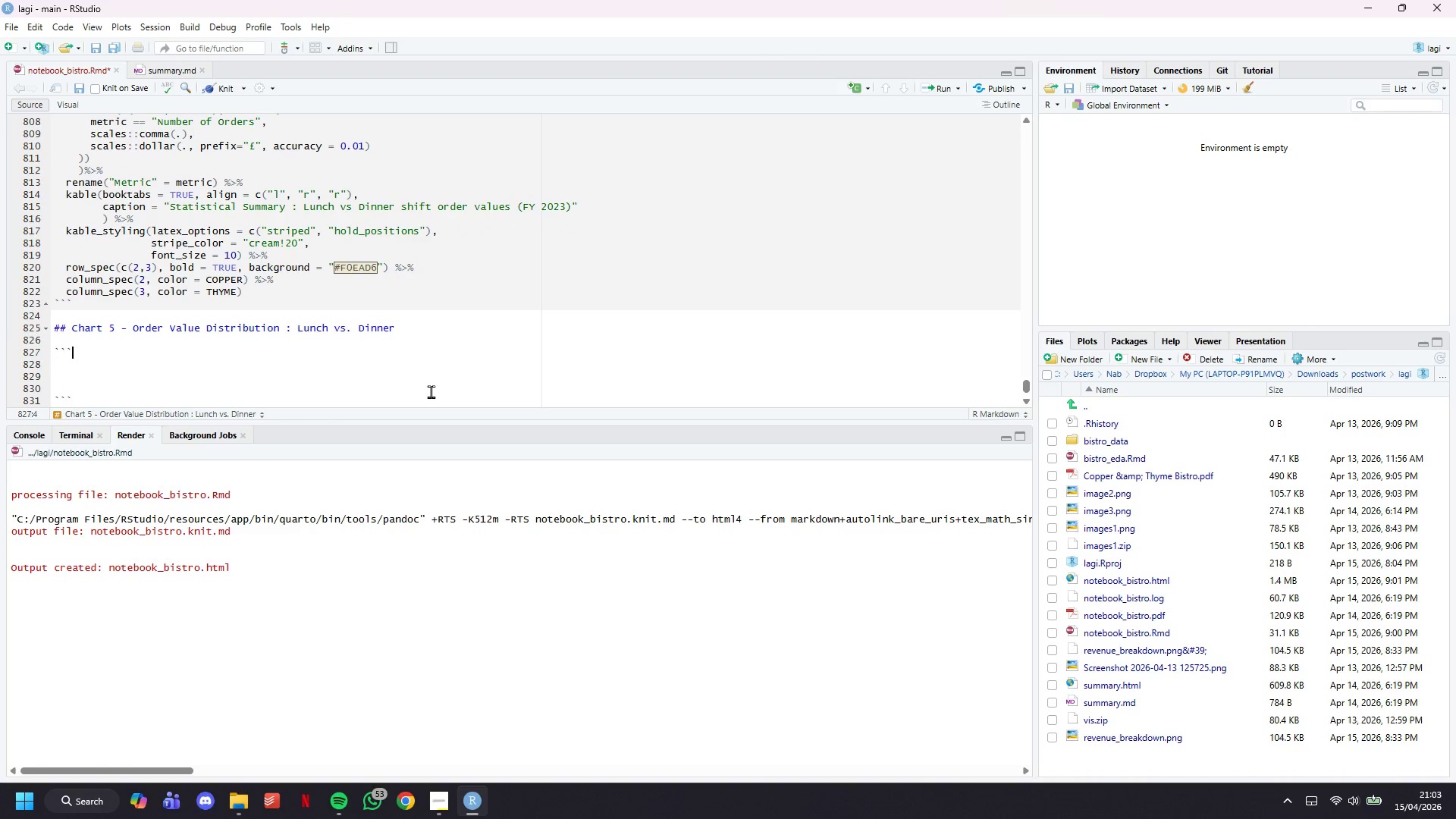 
key(ArrowUp)
 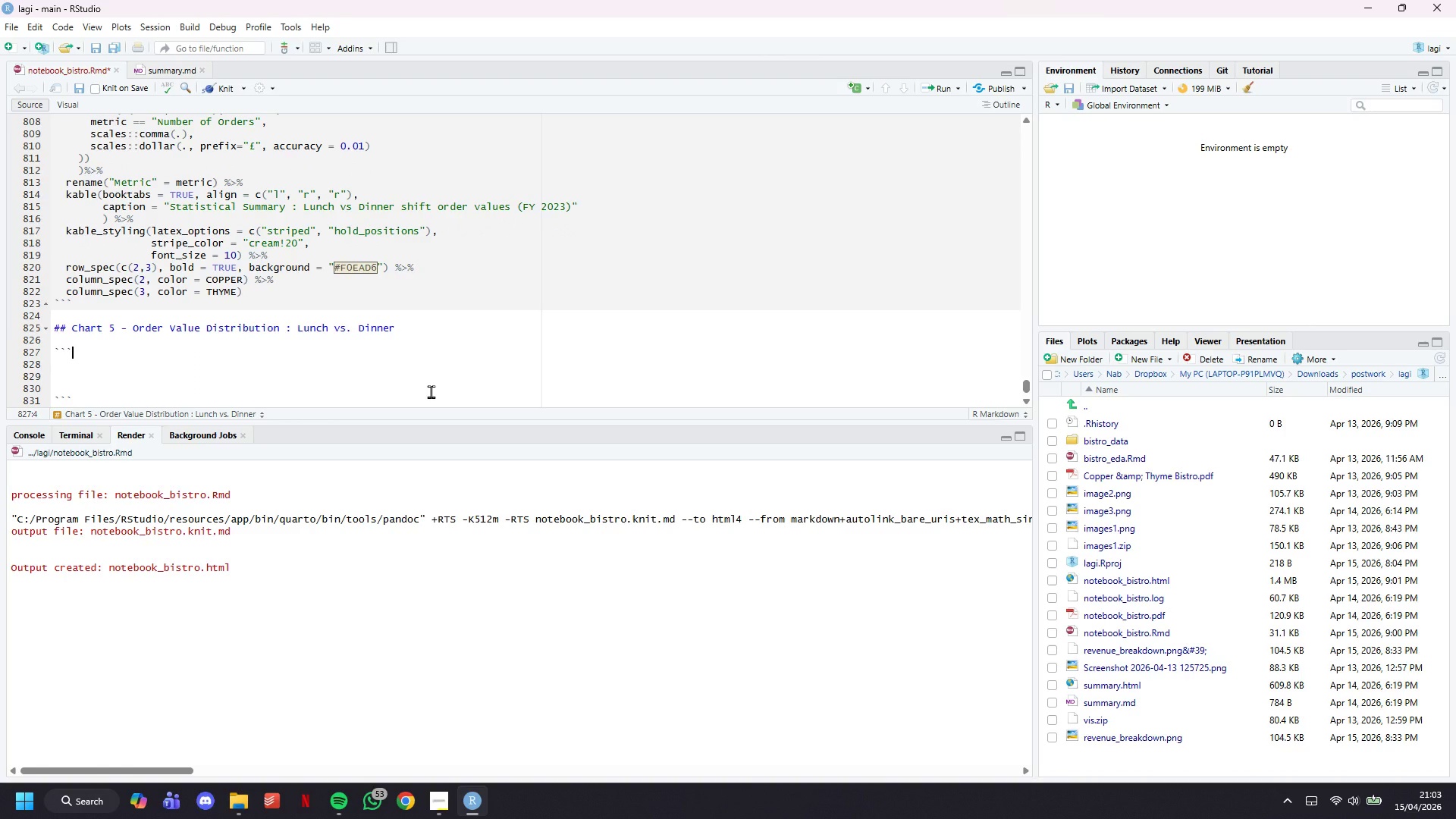 
type({r chart5-shift-disc, fig.height = 4.5, fig.cap="Density distribution")
 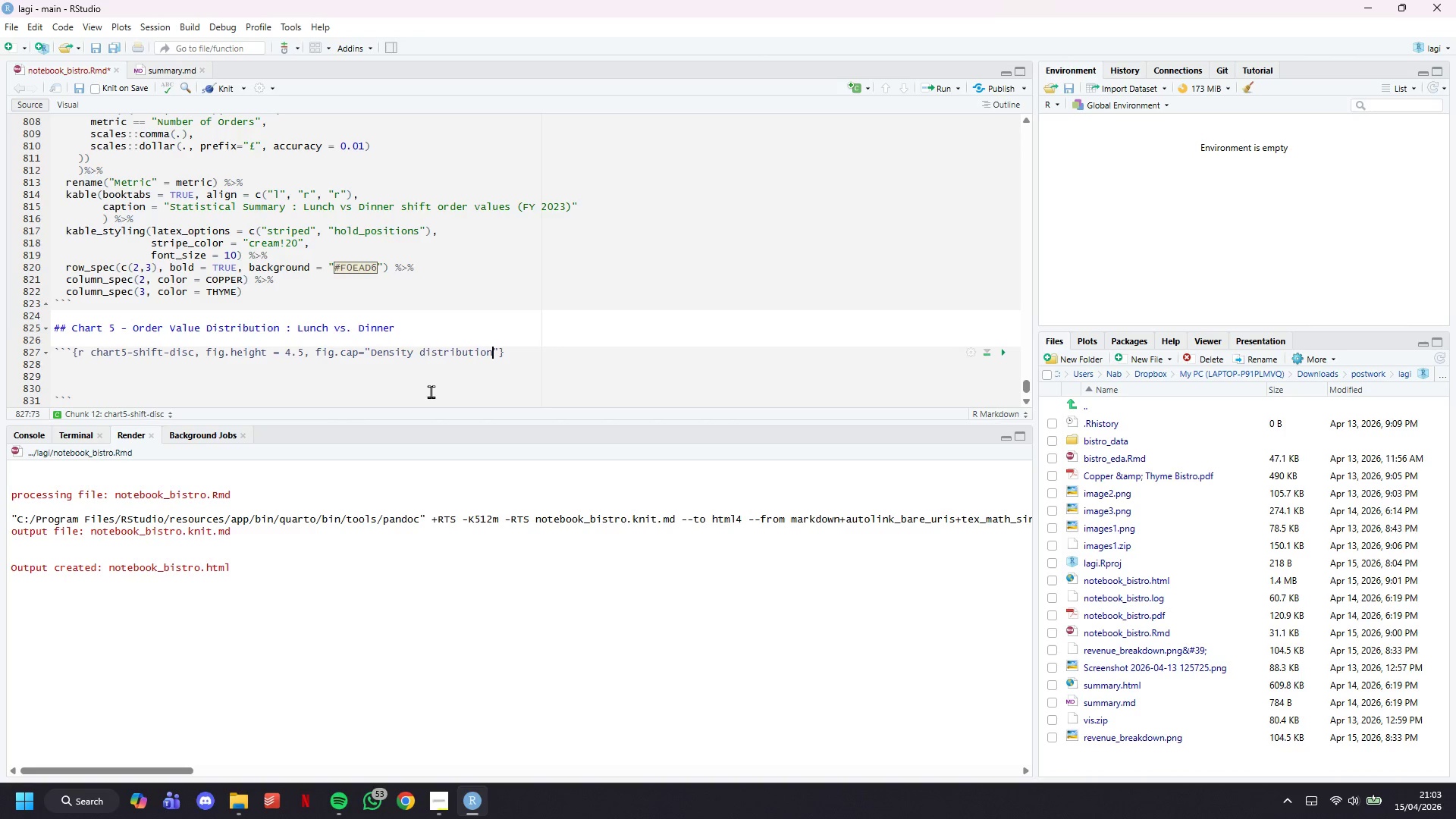 
 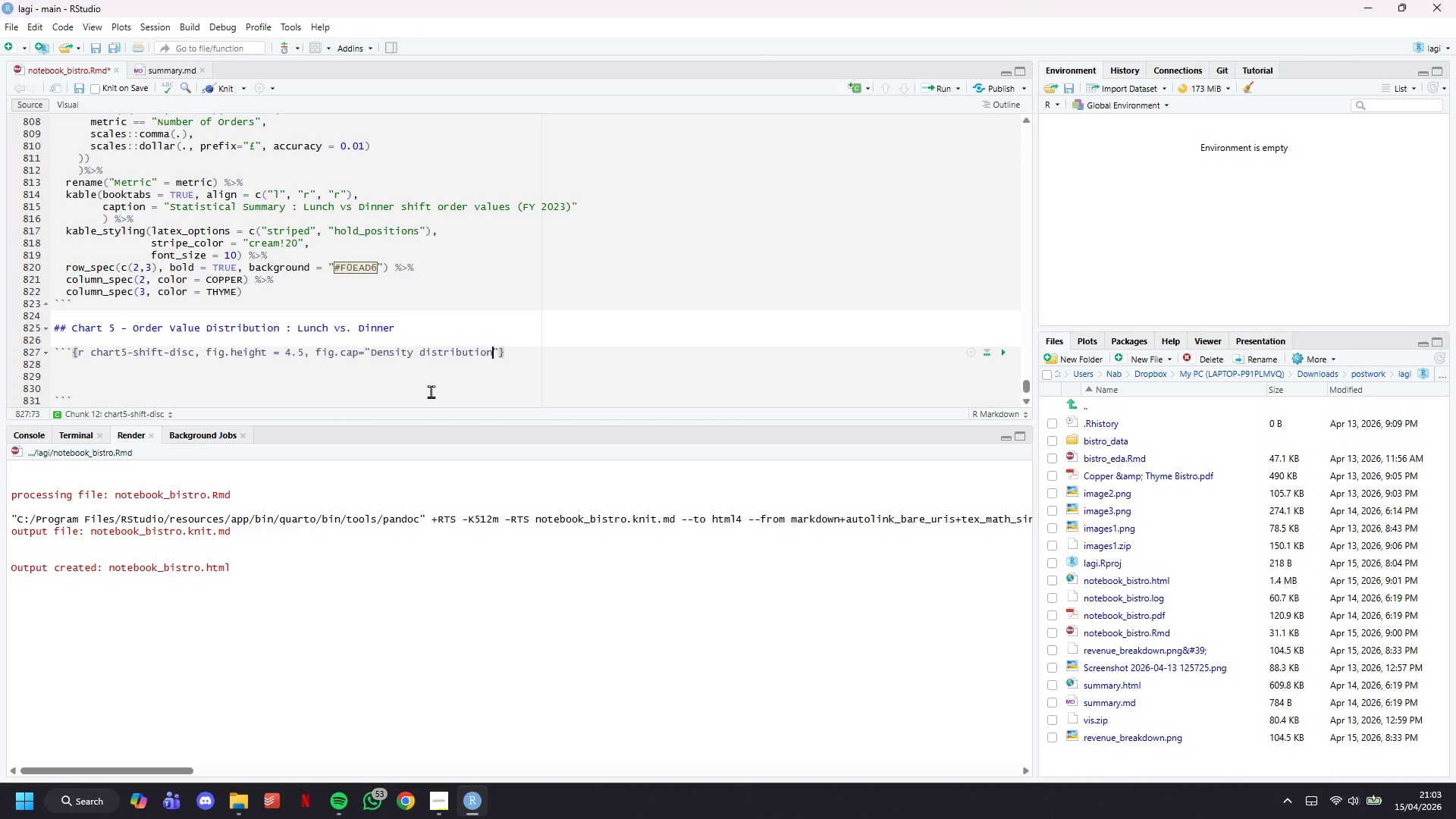 
key(ArrowLeft)
 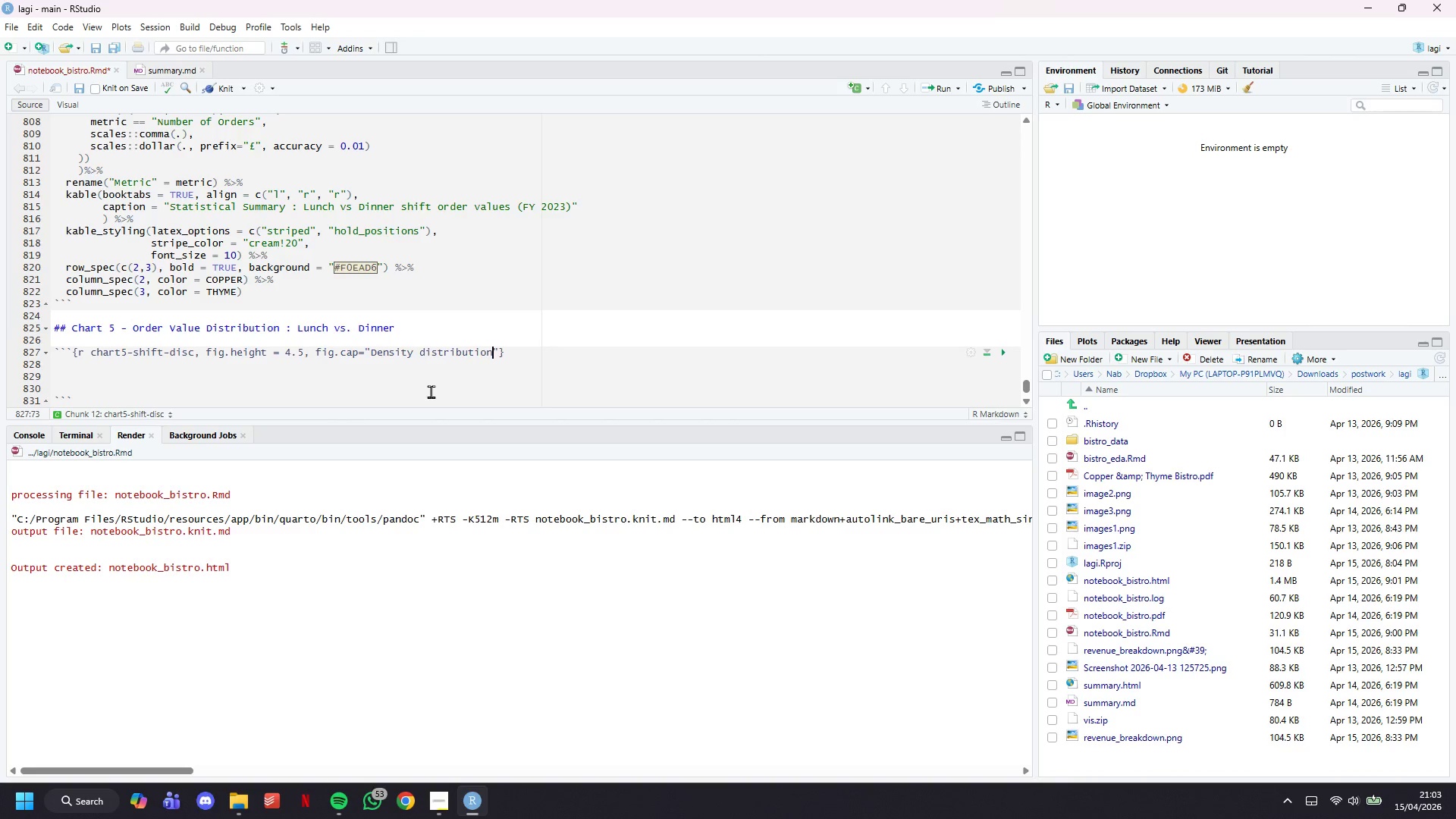 
type(of )
key(Backspace)
key(Backspace)
key(Backspace)
type( of order values by shift. Dinner orders are right-shifted (higher values) with a loner )
key(Backspace)
key(Backspace)
key(Backspace)
type(ger tail driven by wine bottle sales and premium s)
key(Backspace)
type(mains. The vertical lines mark median order values for eah)
key(Backspace)
type(ch shift.)
 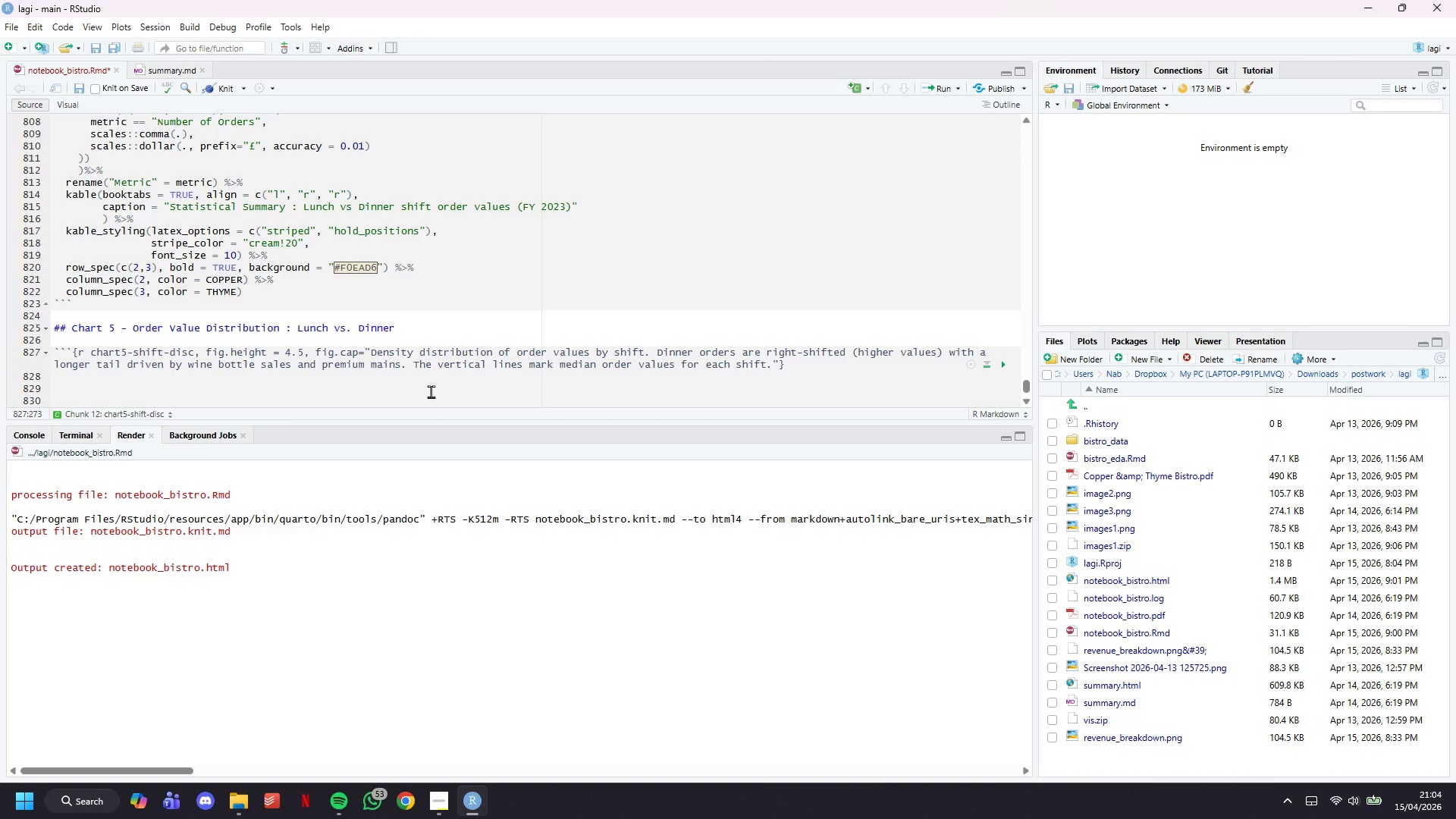 
key(ArrowRight)
 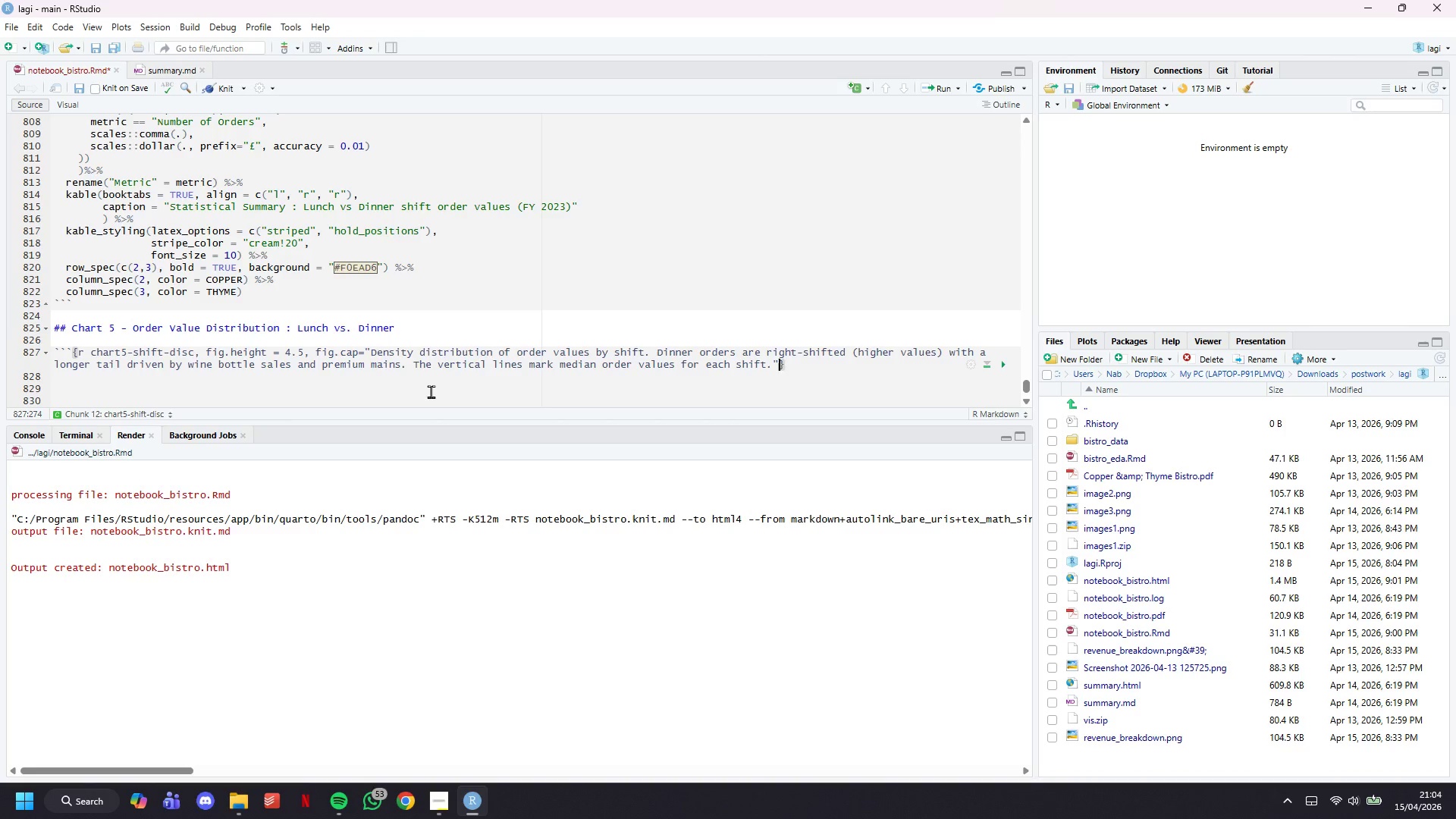 
key(ArrowRight)
 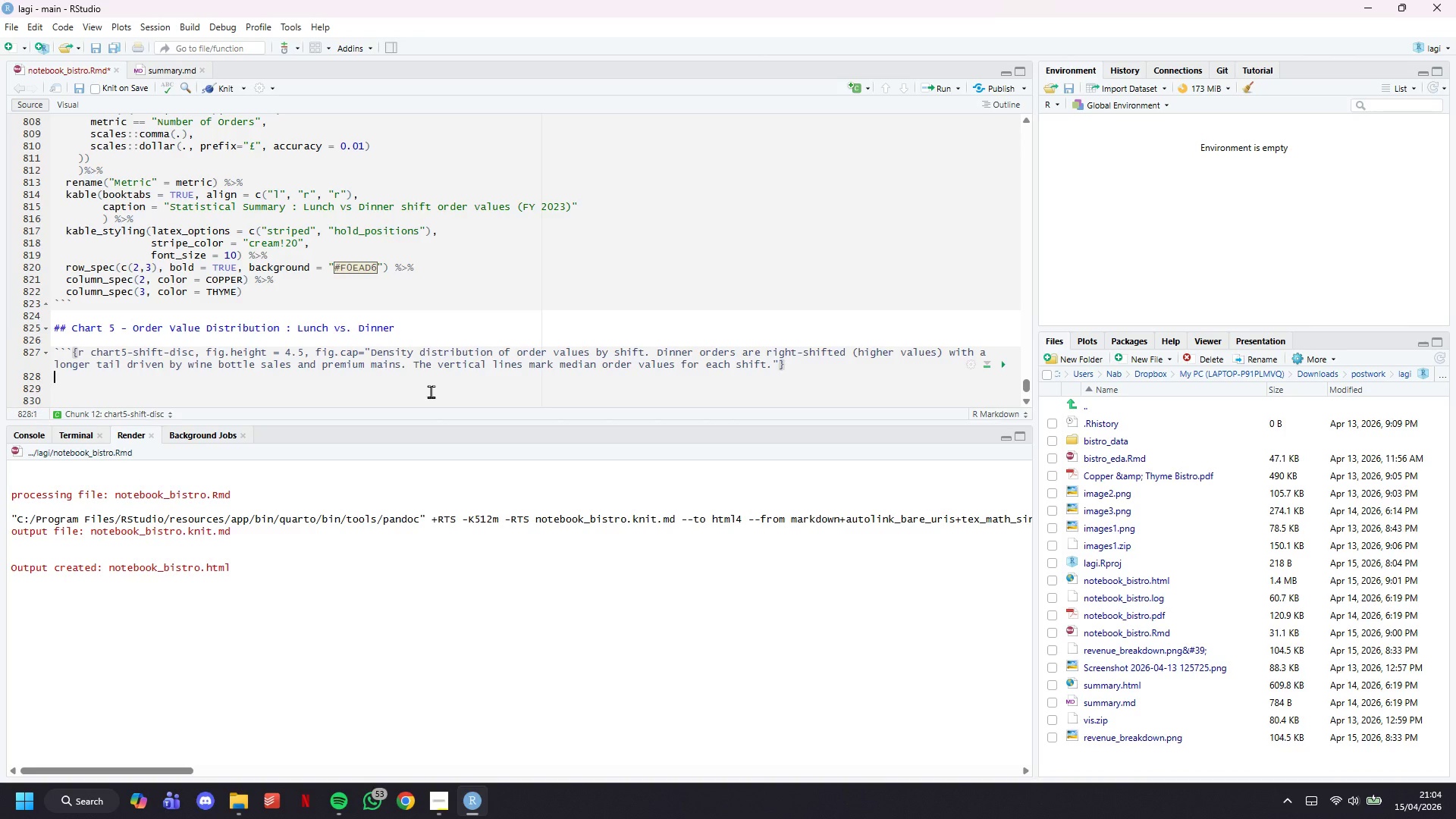 
key(Enter)
 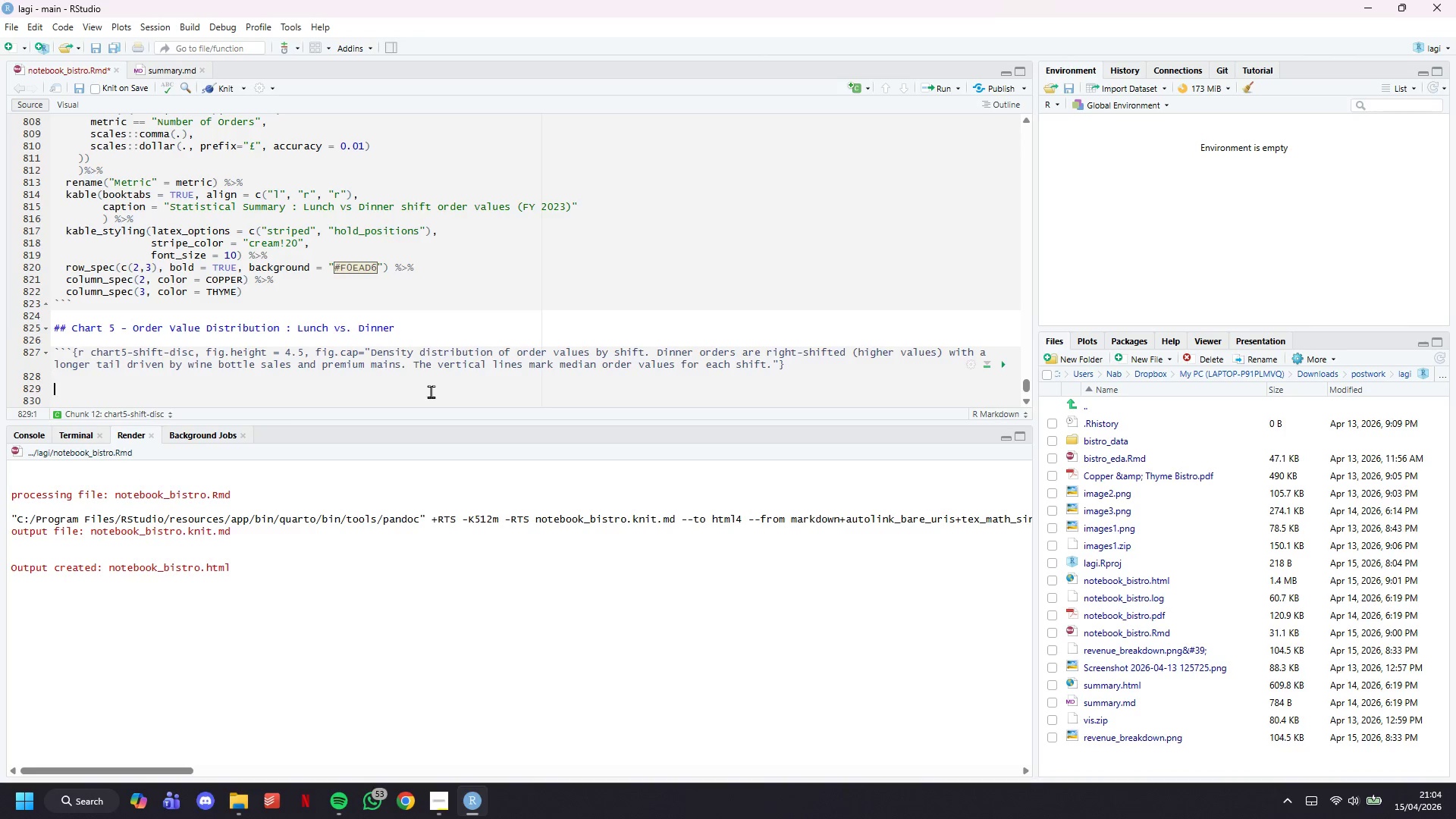 
key(Enter)
 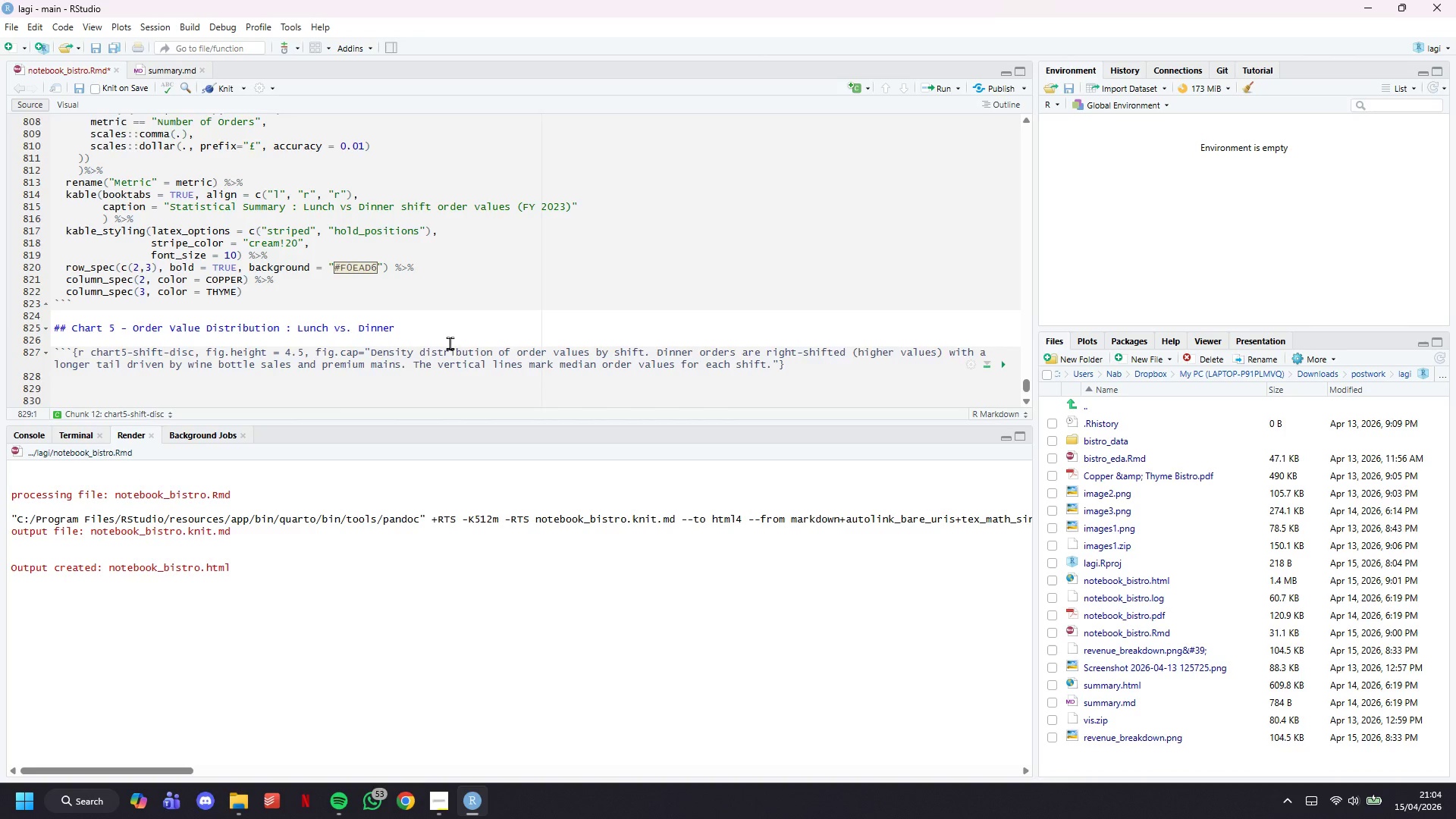 
scroll: coordinate [452, 304], scroll_direction: down, amount: 4.0
 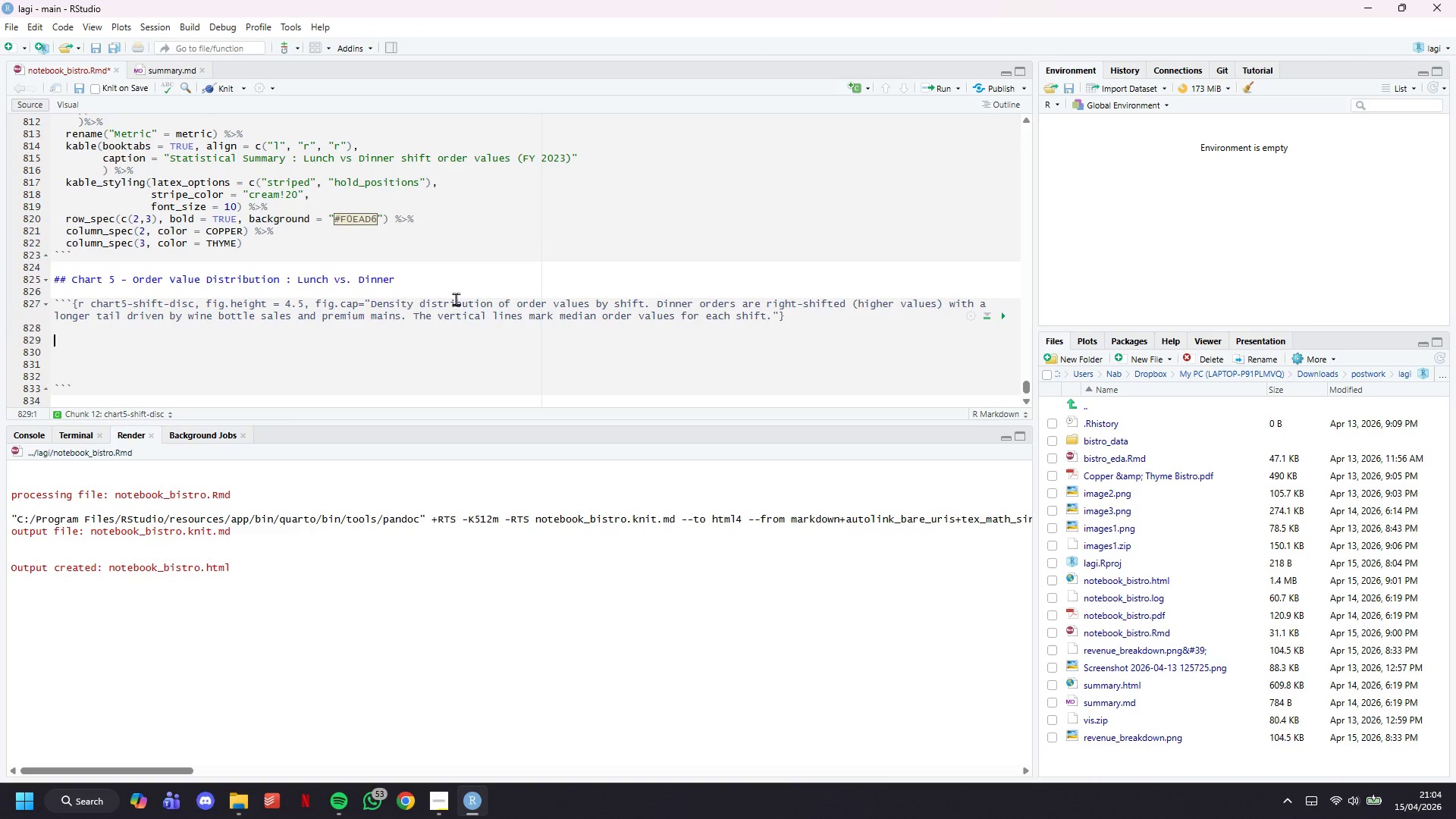 
type(# CHART 5 : Density ridgeline / overlaid distribution - Lunch vs. Dinner)
 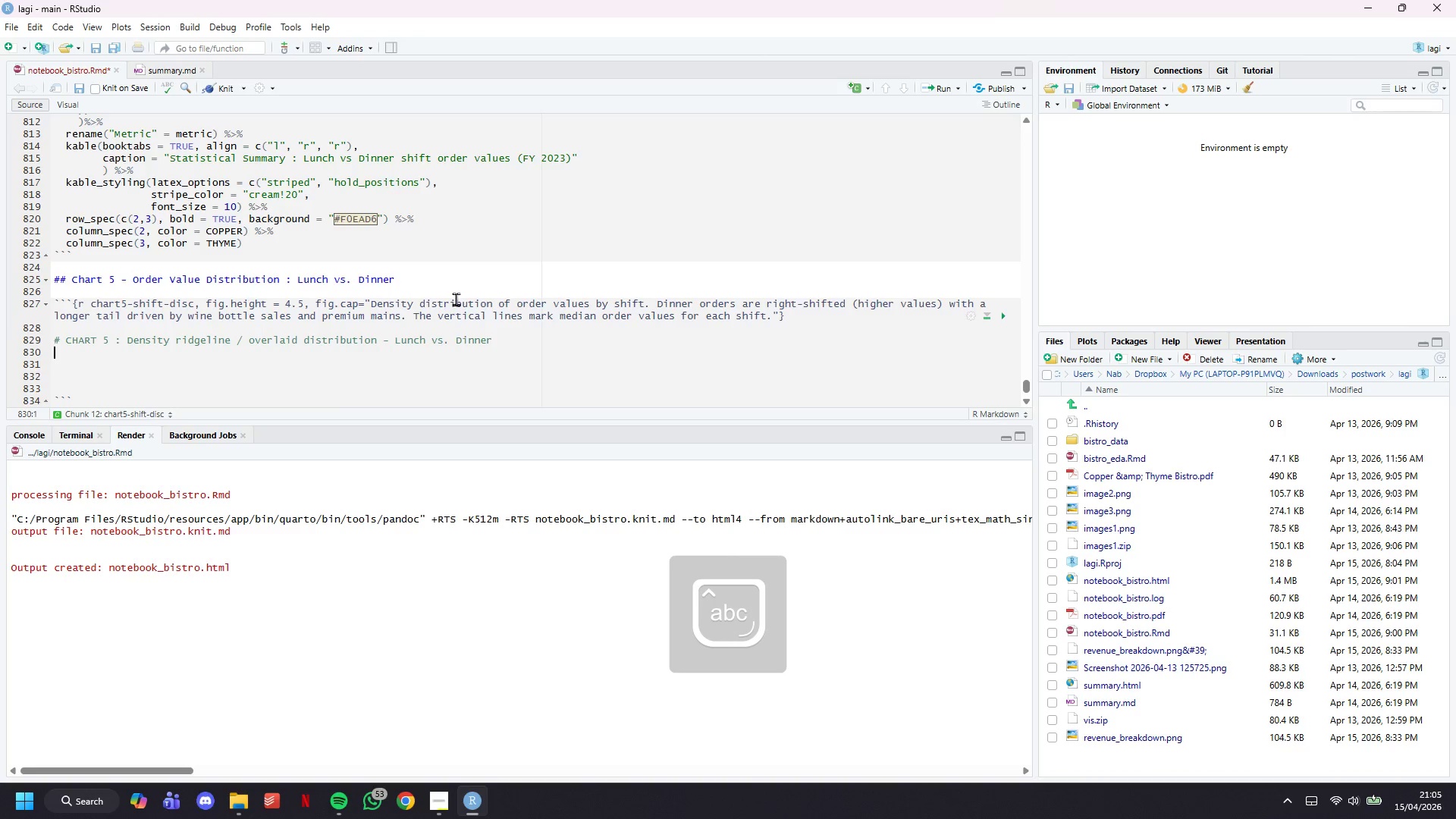 
 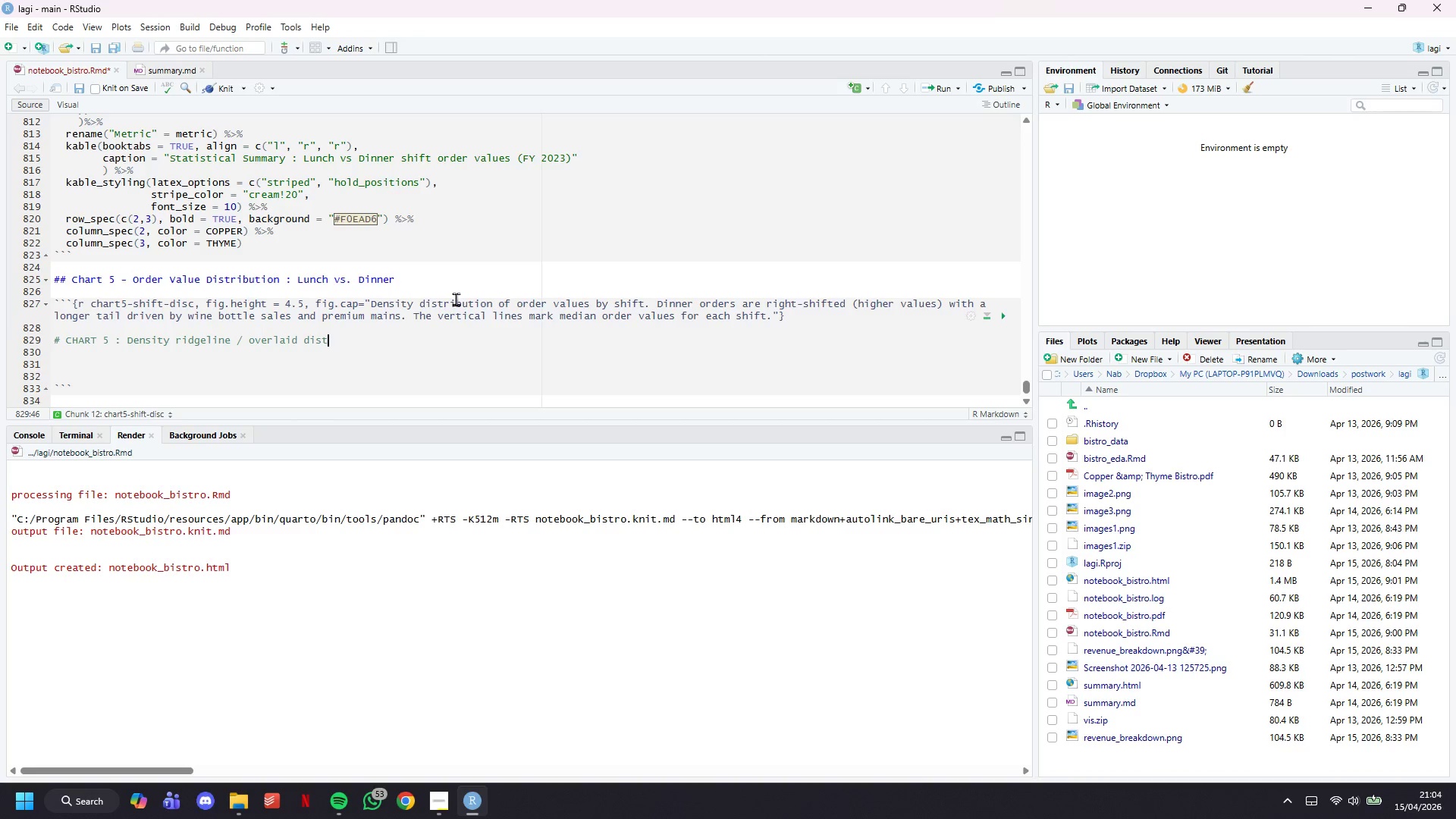 
key(Enter)
 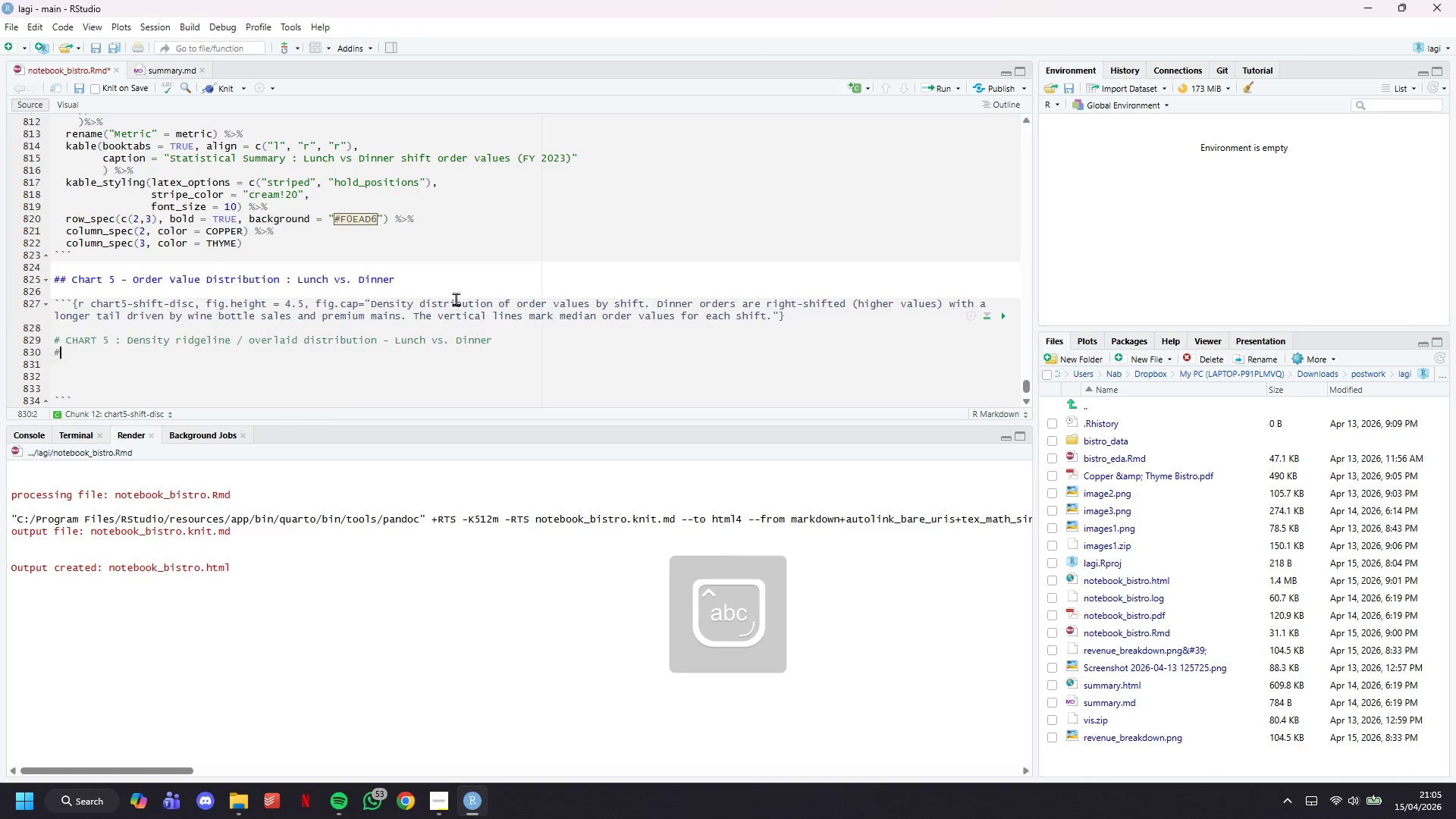 
type(# PURPOSE: Show the fi)
 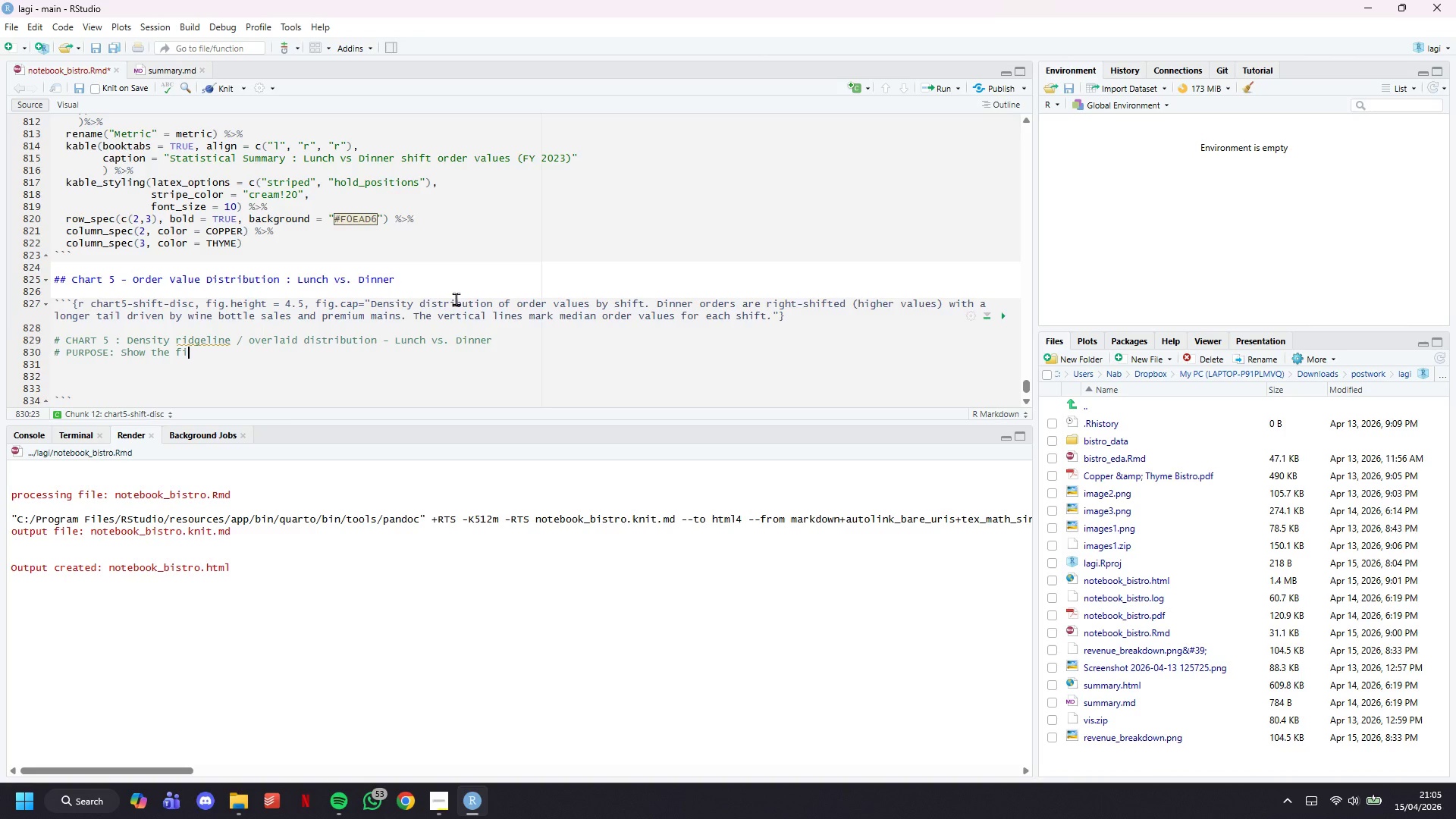 
wait(6.73)
 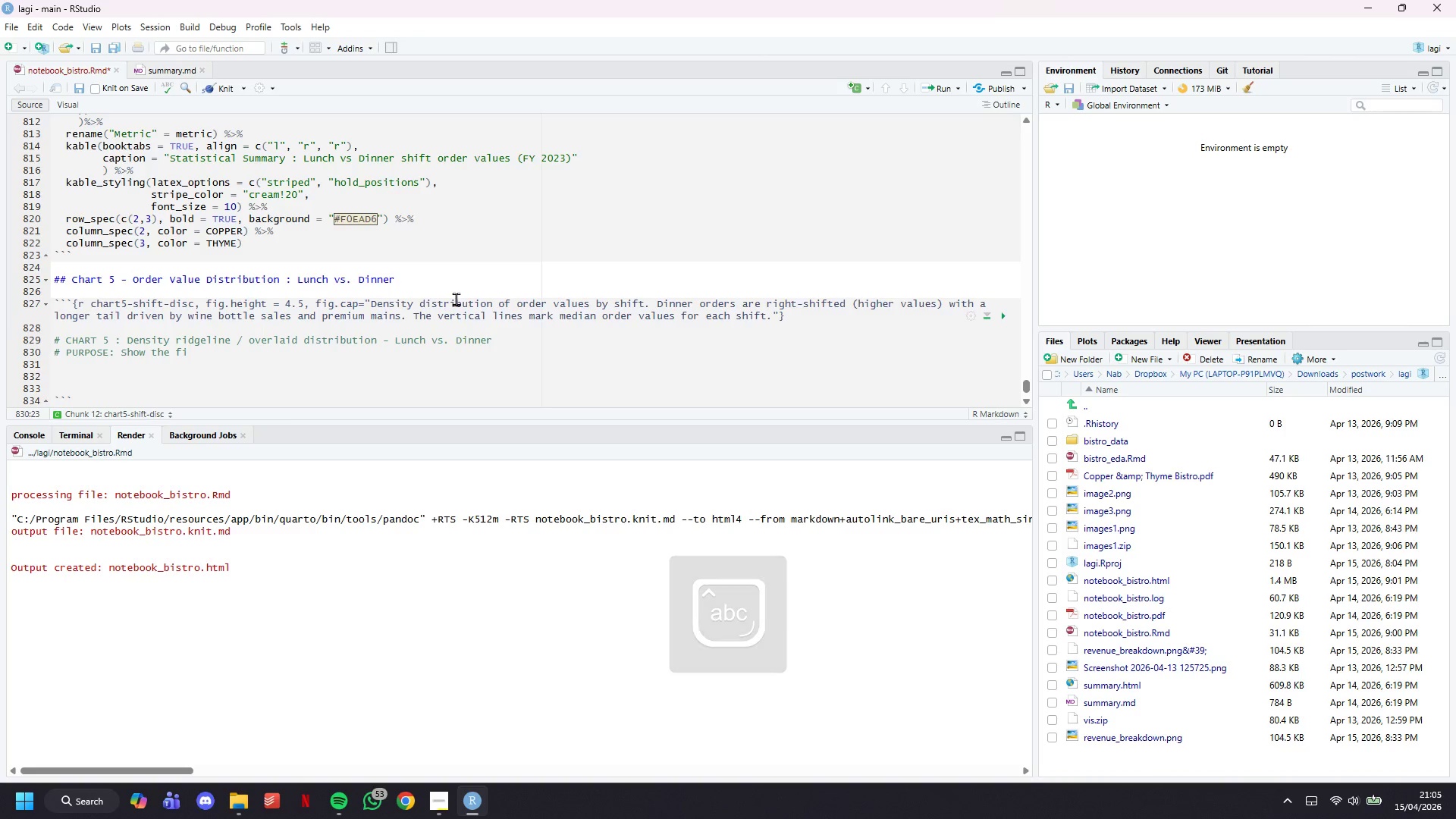 
key(Backspace)
type(ull shape of the order value s)
key(Backspace)
type(distribution for each shift.)
 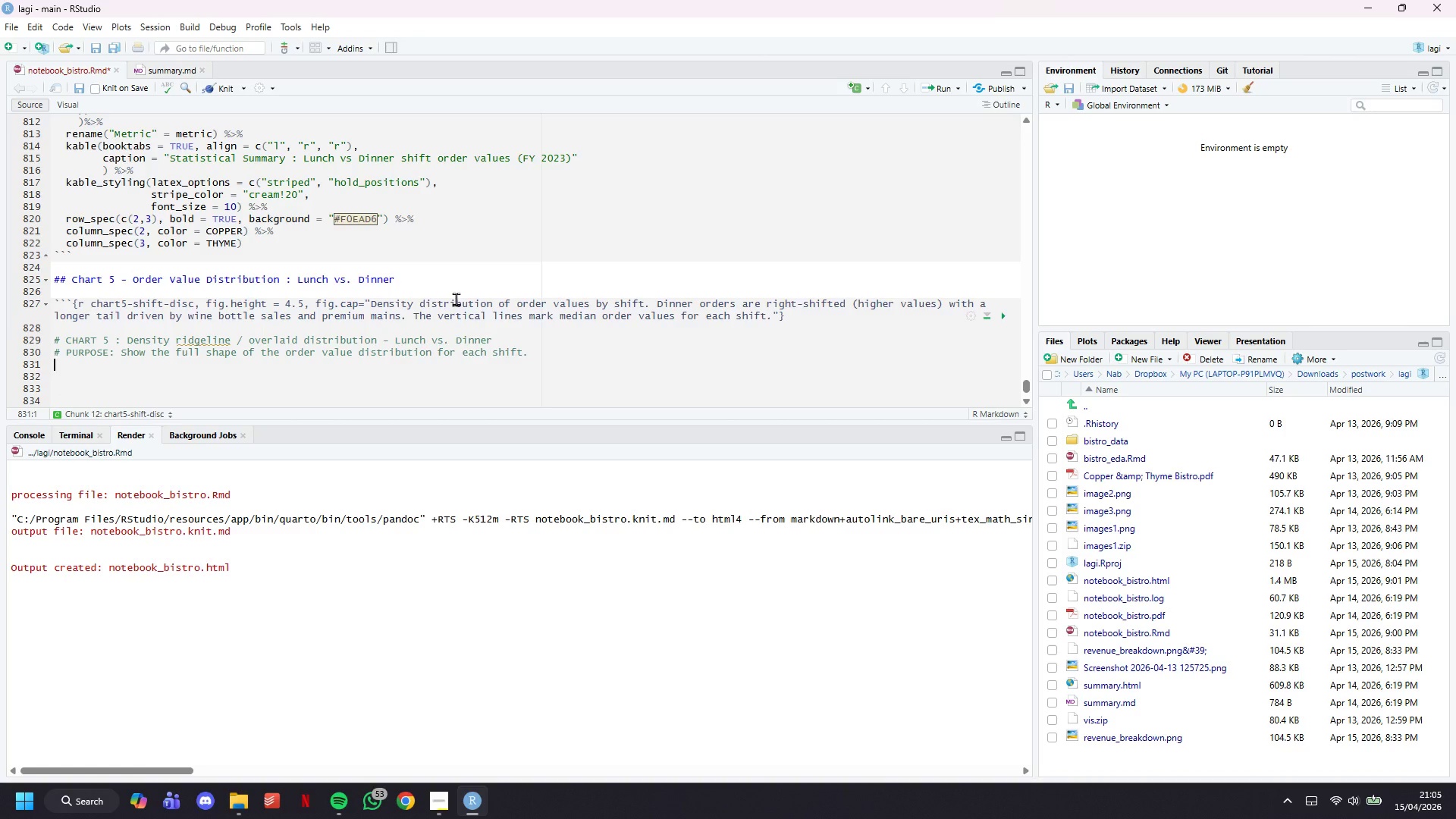 
key(Enter)
 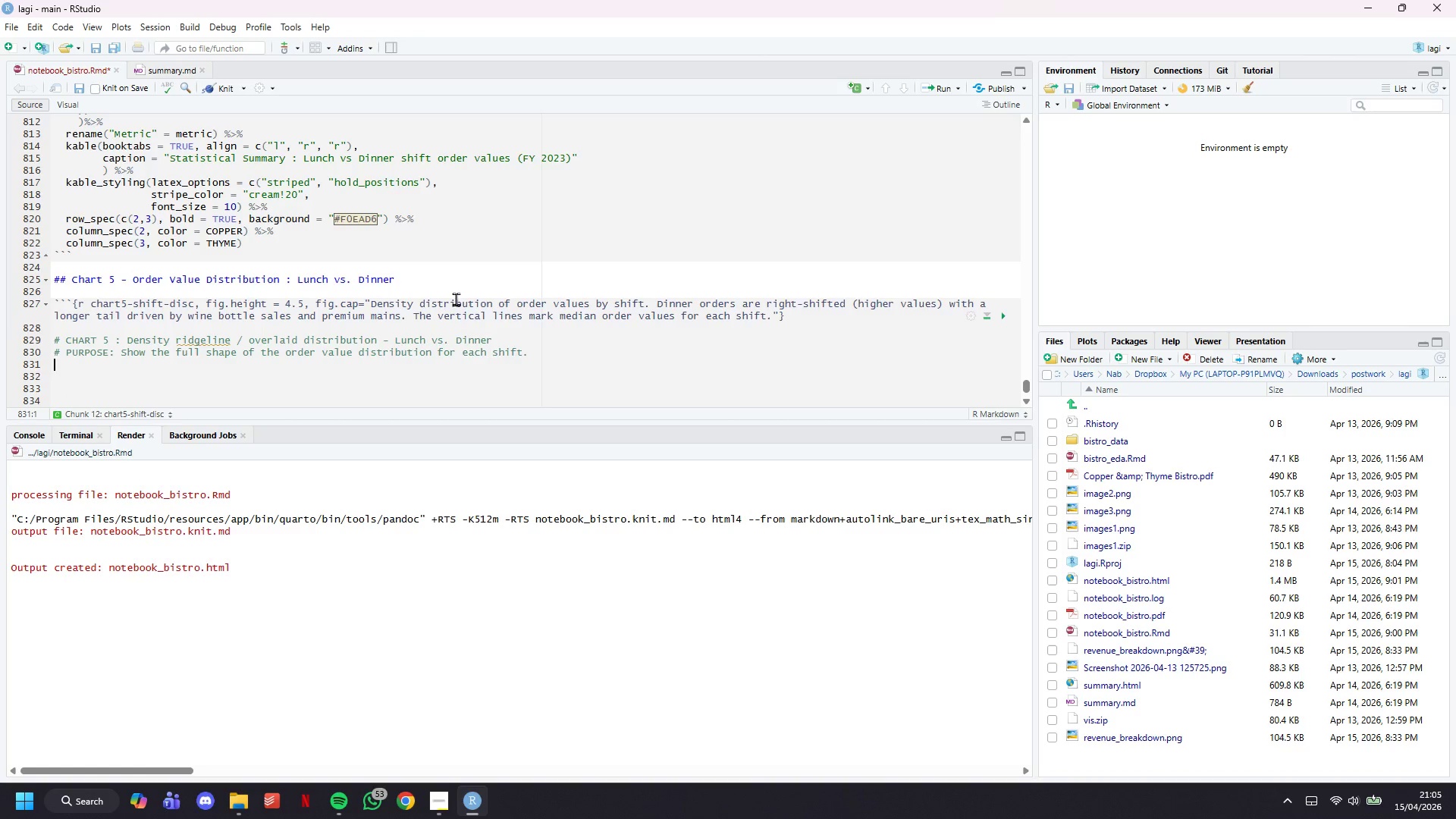 
type(# This goes beyond means a)
key(Backspace)
type(ad)
key(Backspace)
type(nd medians to show the spread and tail behaviour.)
 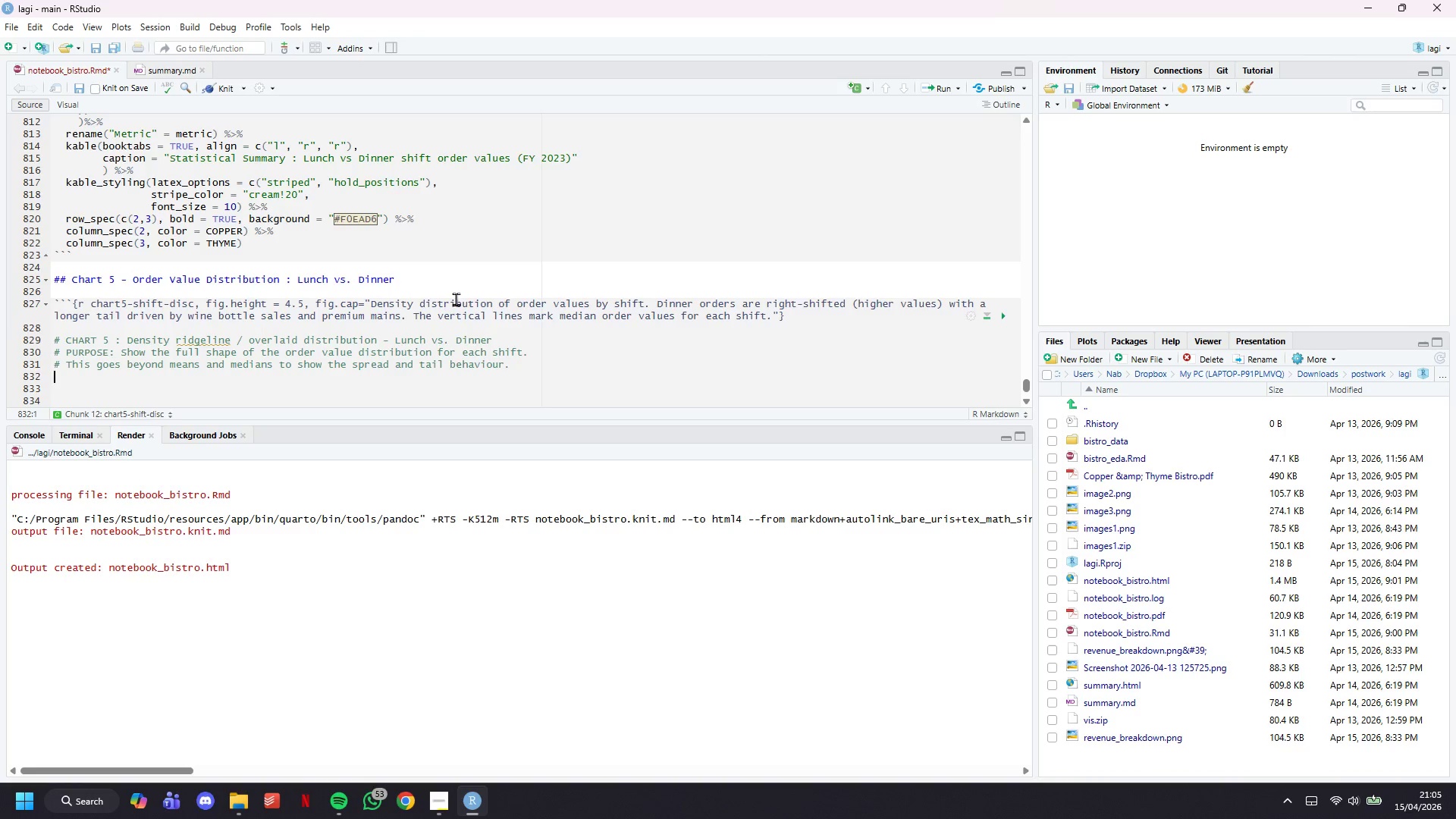 
key(Enter)
 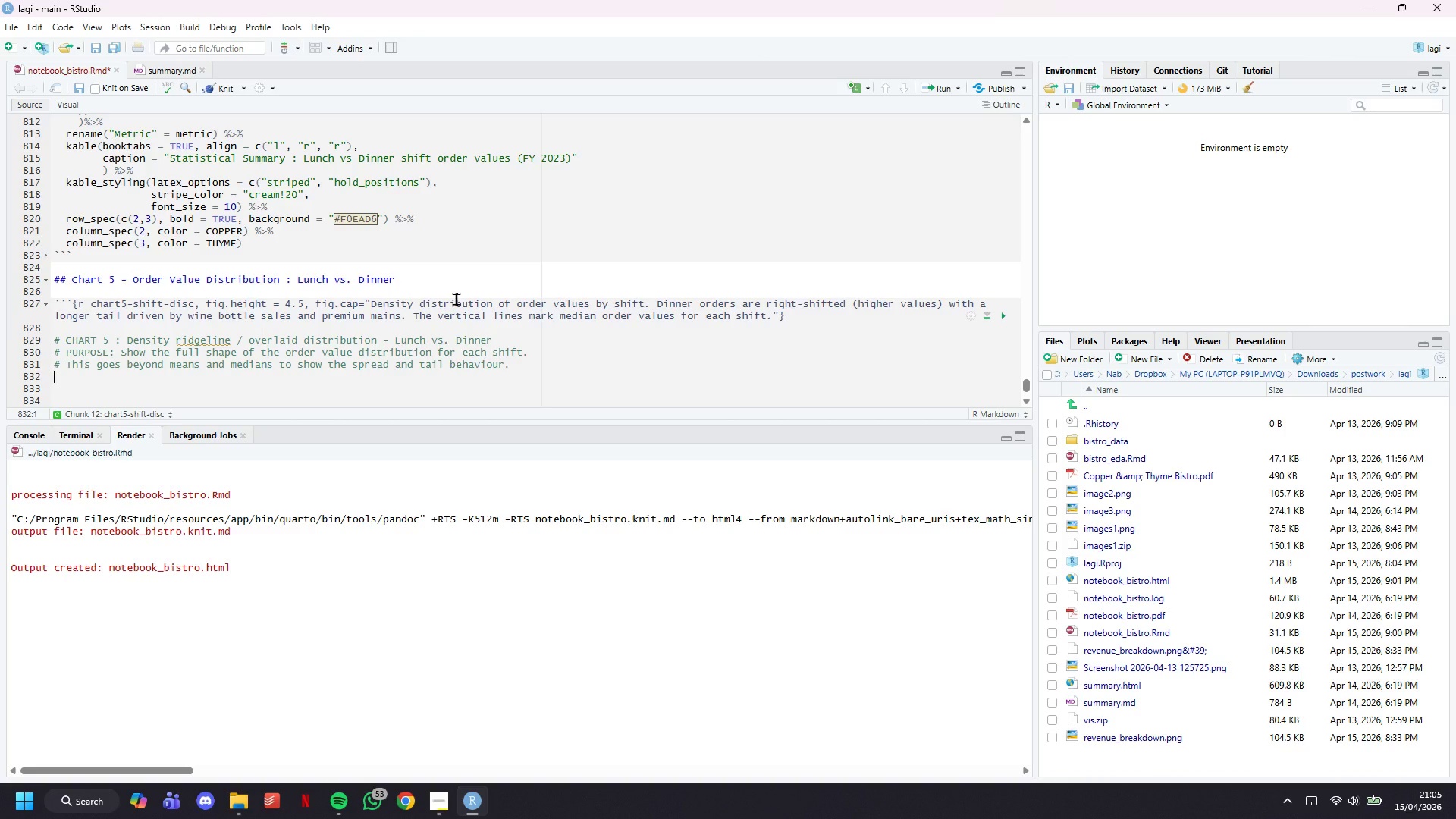 
type(# Key question: is dinner's higher average driven by a few large outliers (_)
key(Backspace)
type(wine bottles, full tables)
 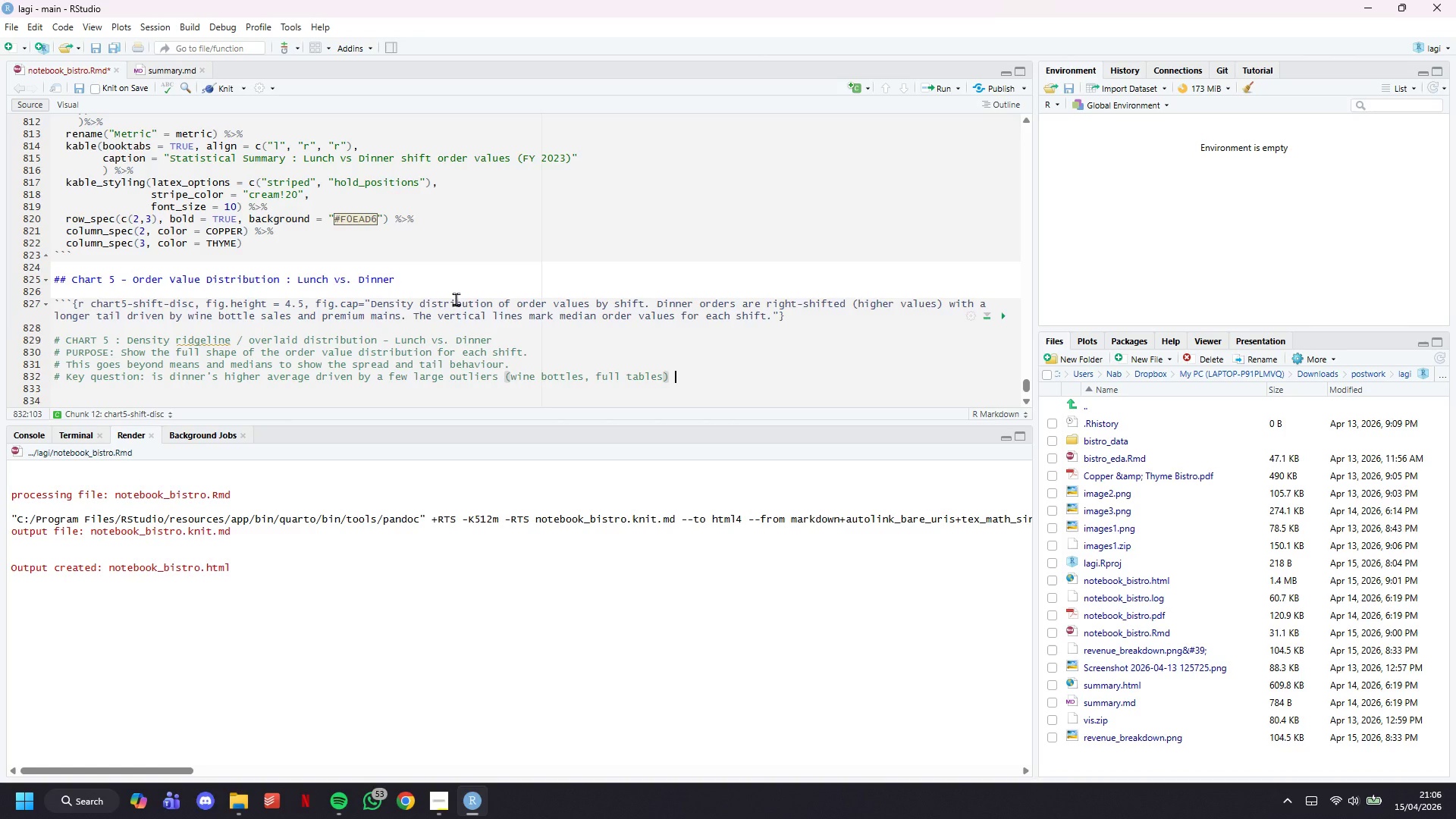 
 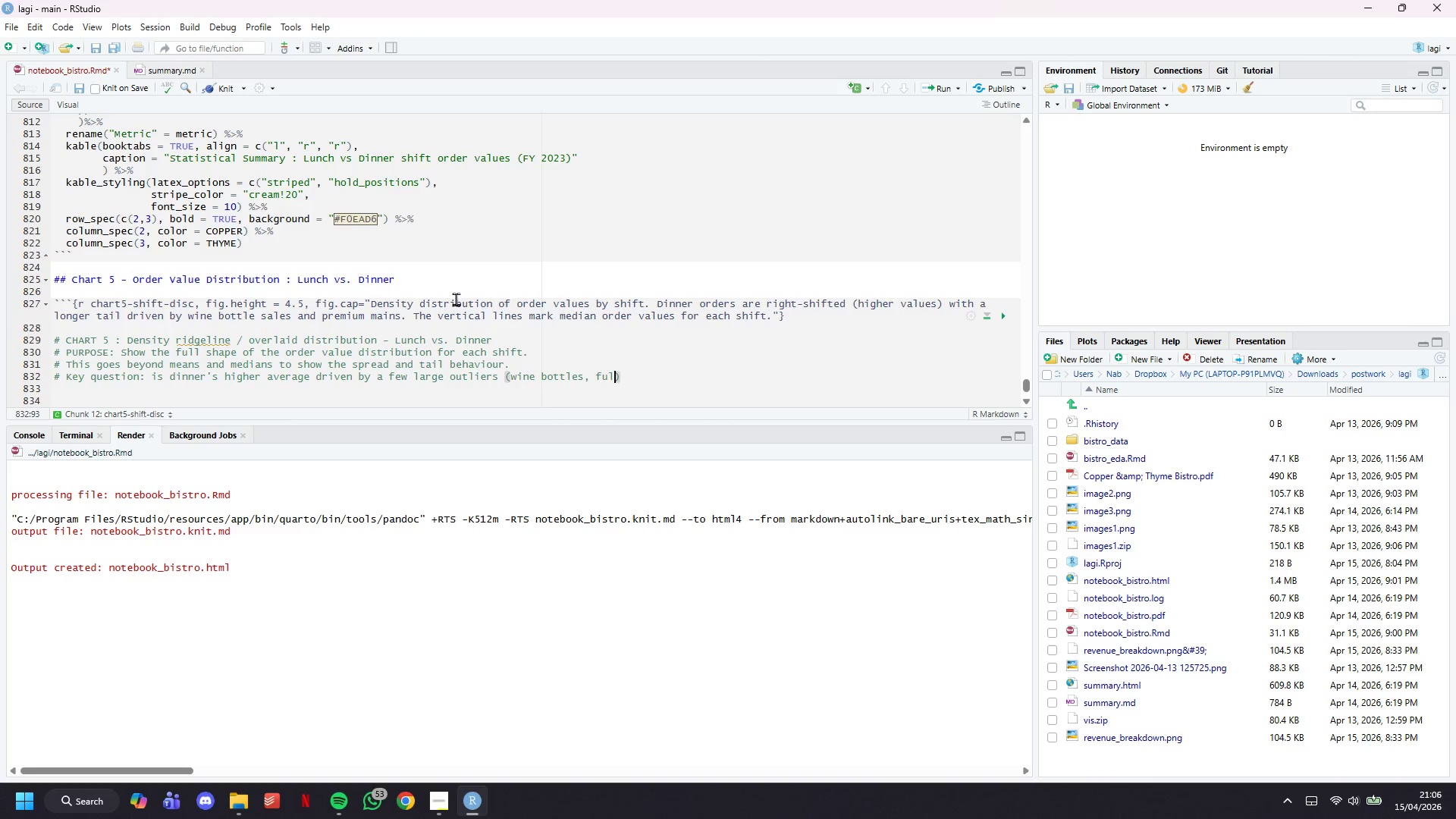 
key(ArrowRight)
 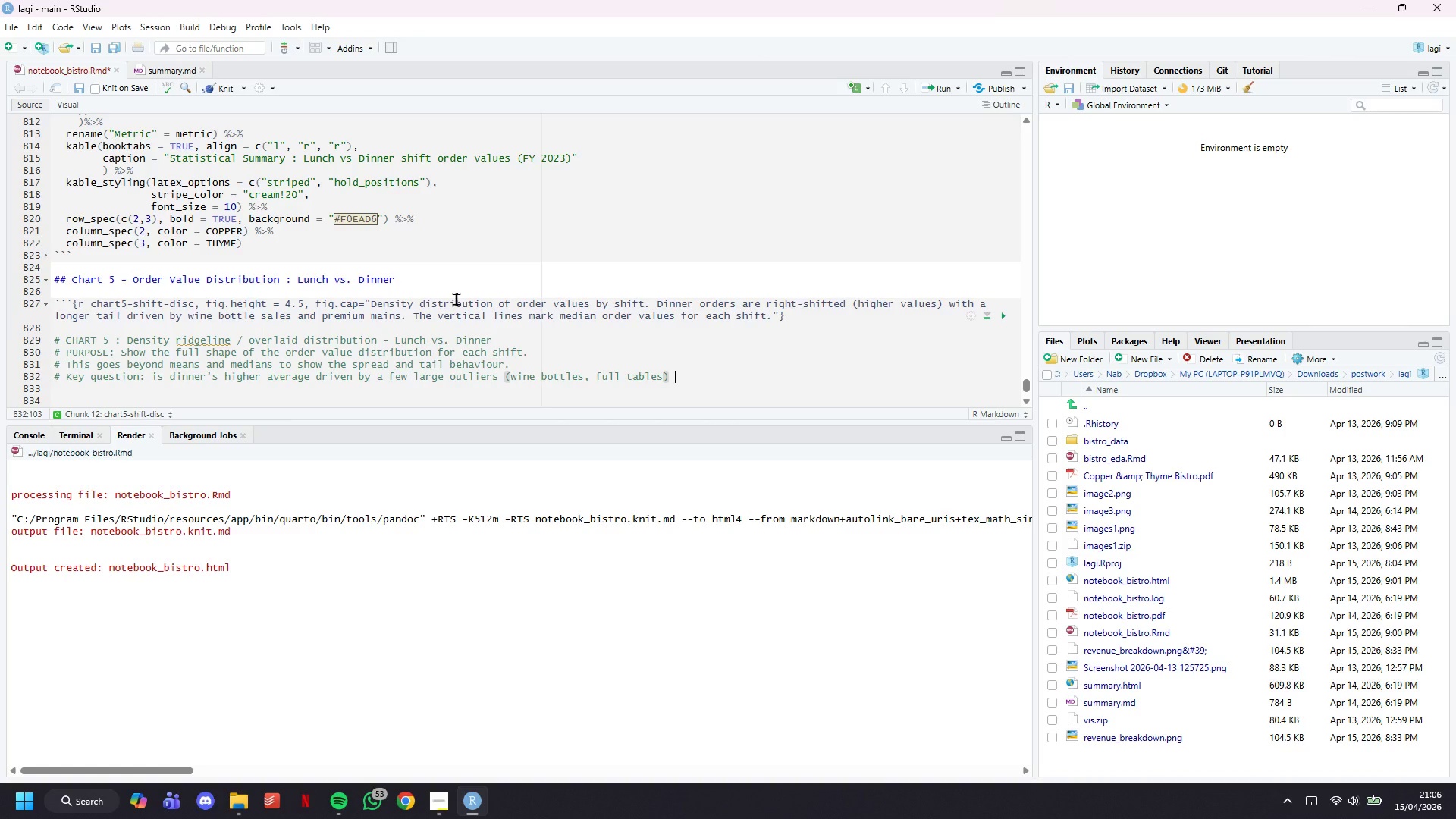 
type( or a genuien shift in typical order size?)
 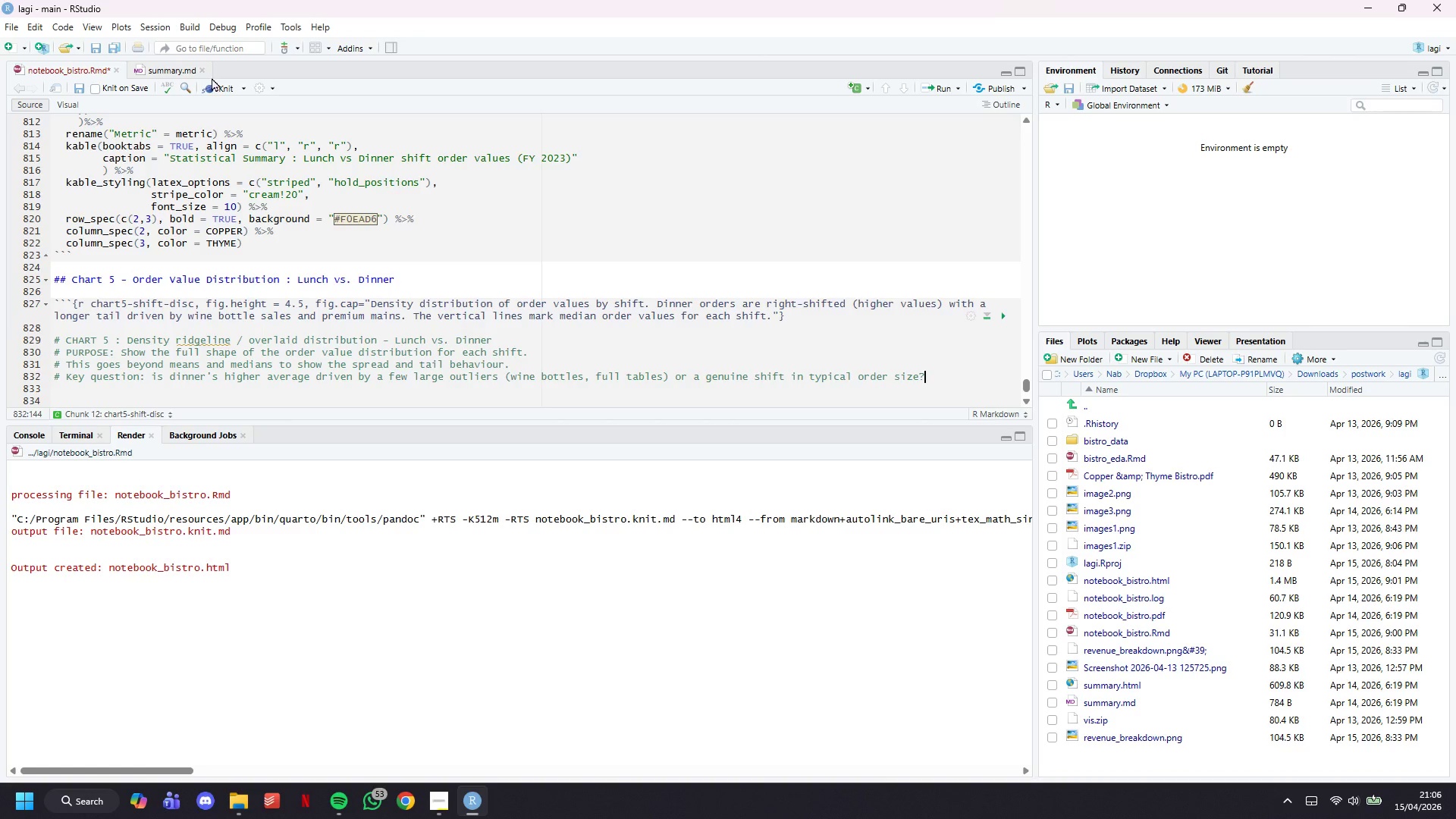 
left_click([219, 85])
 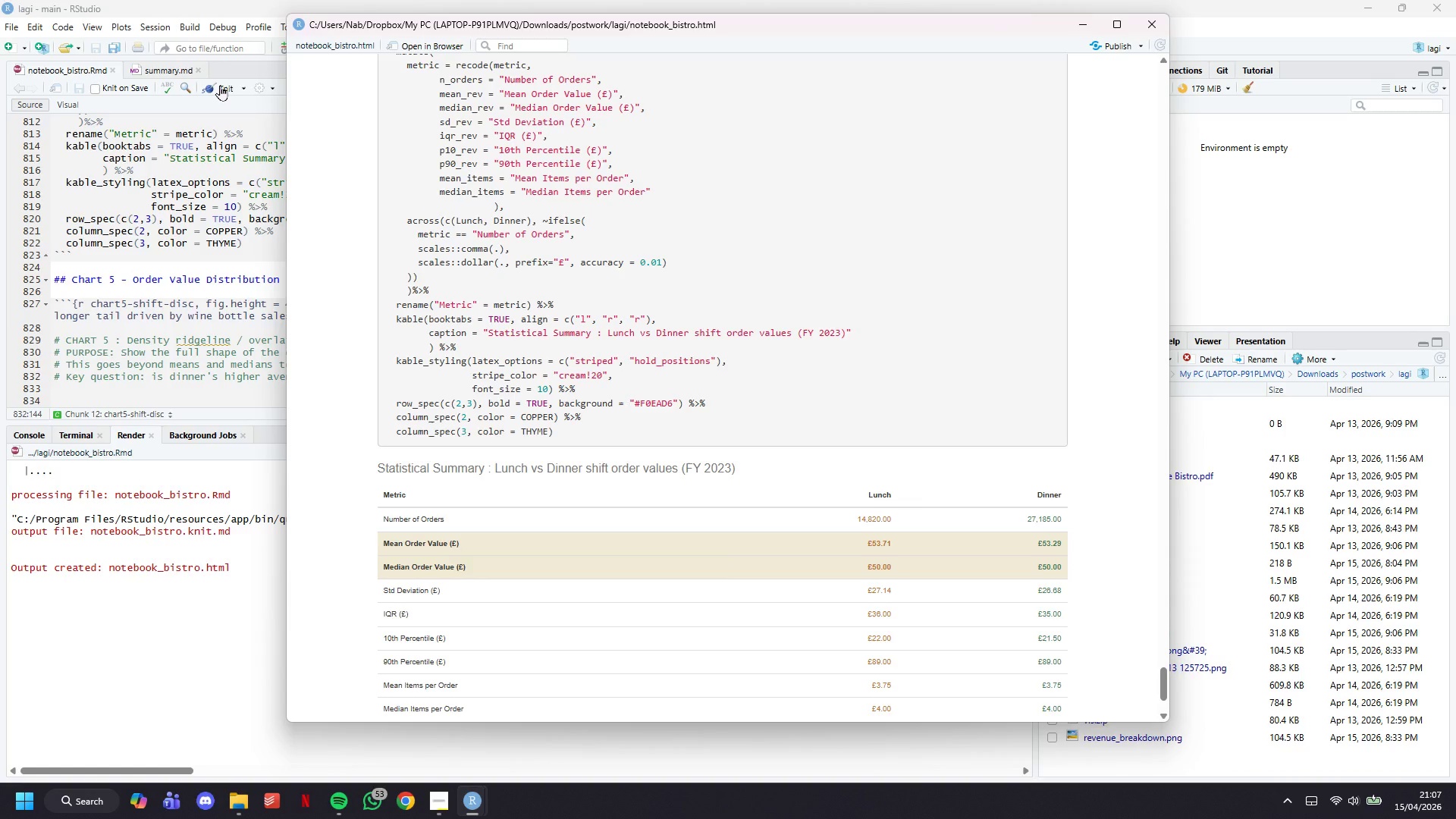 
wait(85.36)
 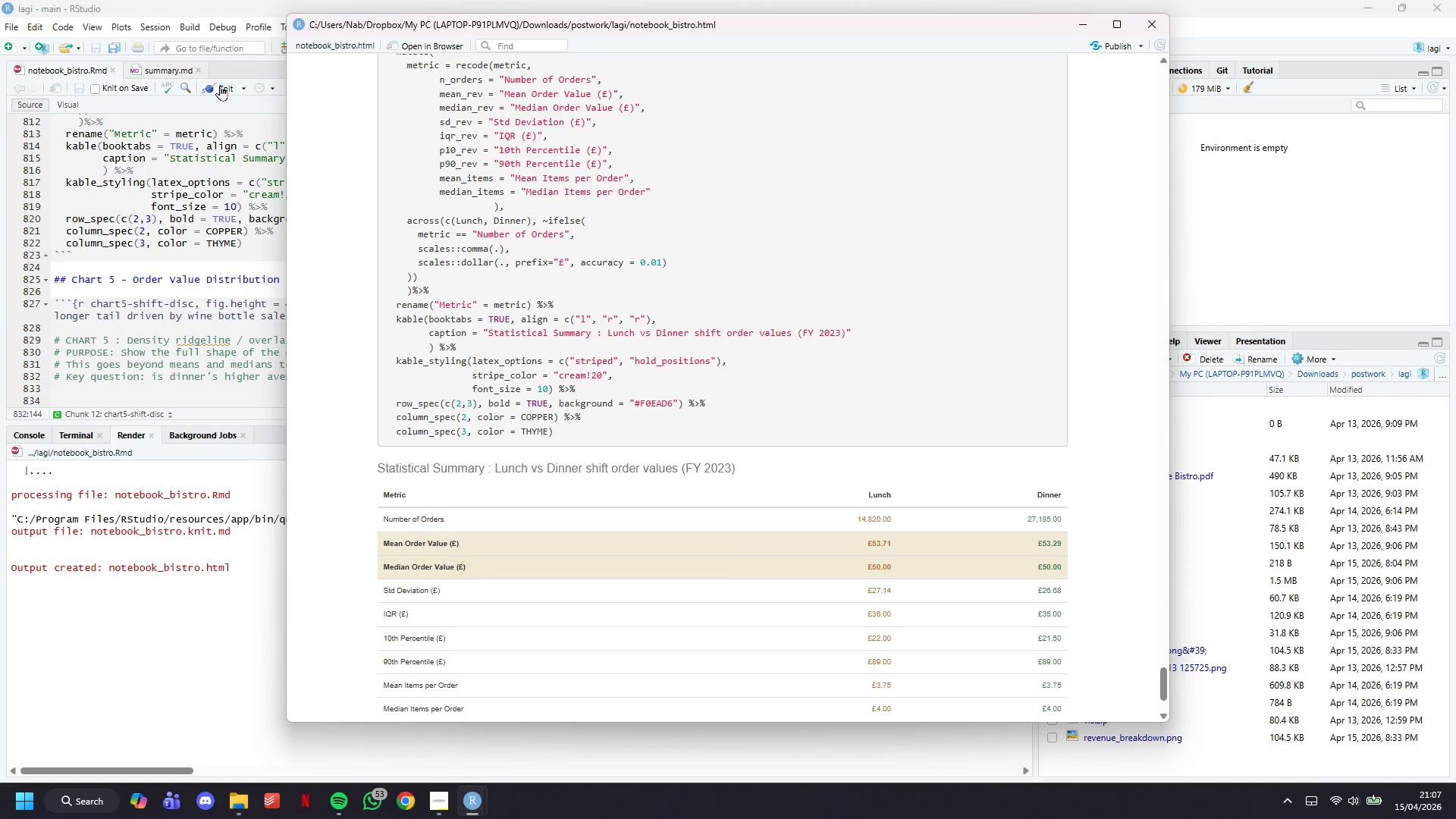 
scroll: coordinate [828, 358], scroll_direction: down, amount: 10.0
 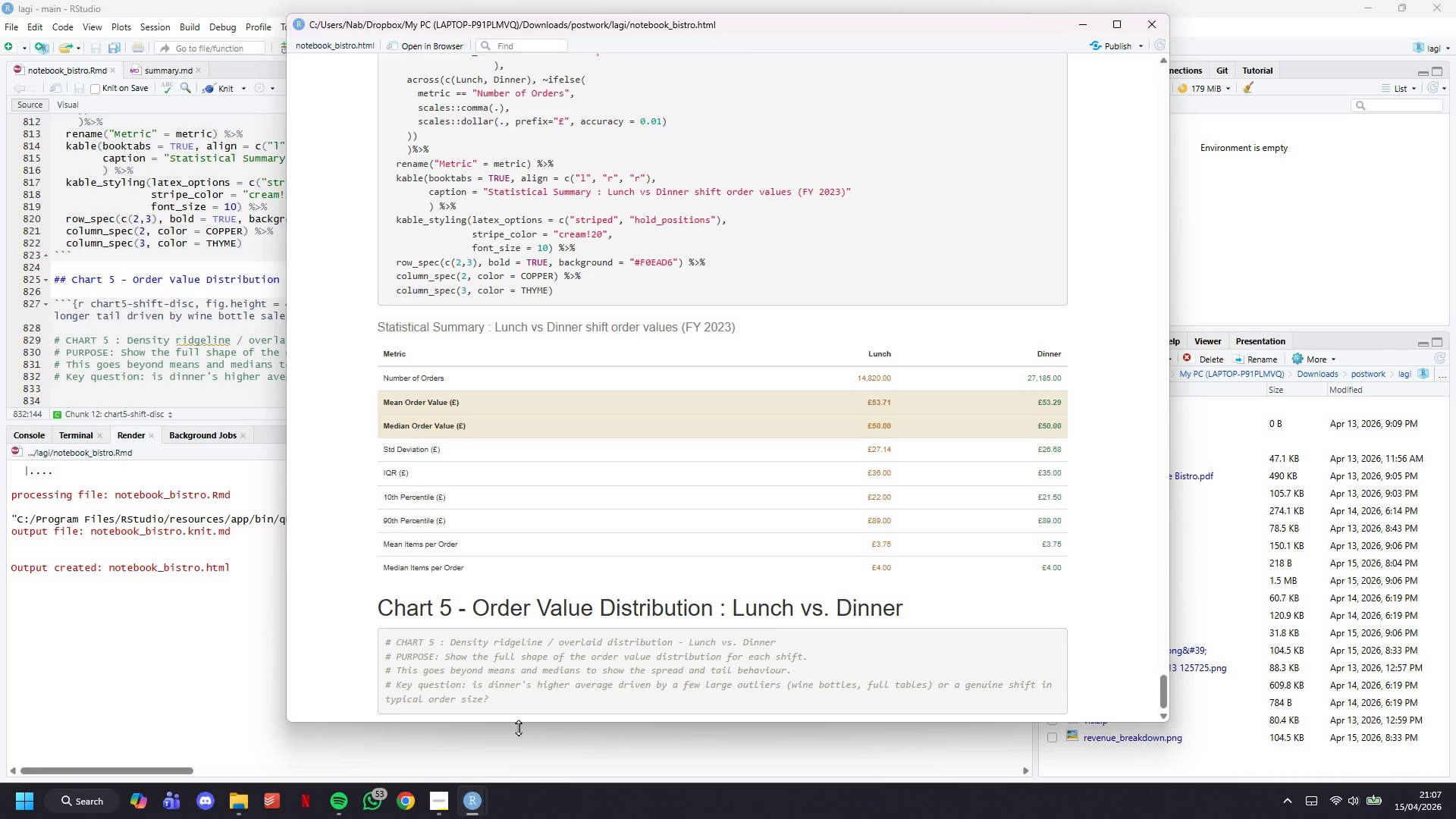 
left_click([447, 798])